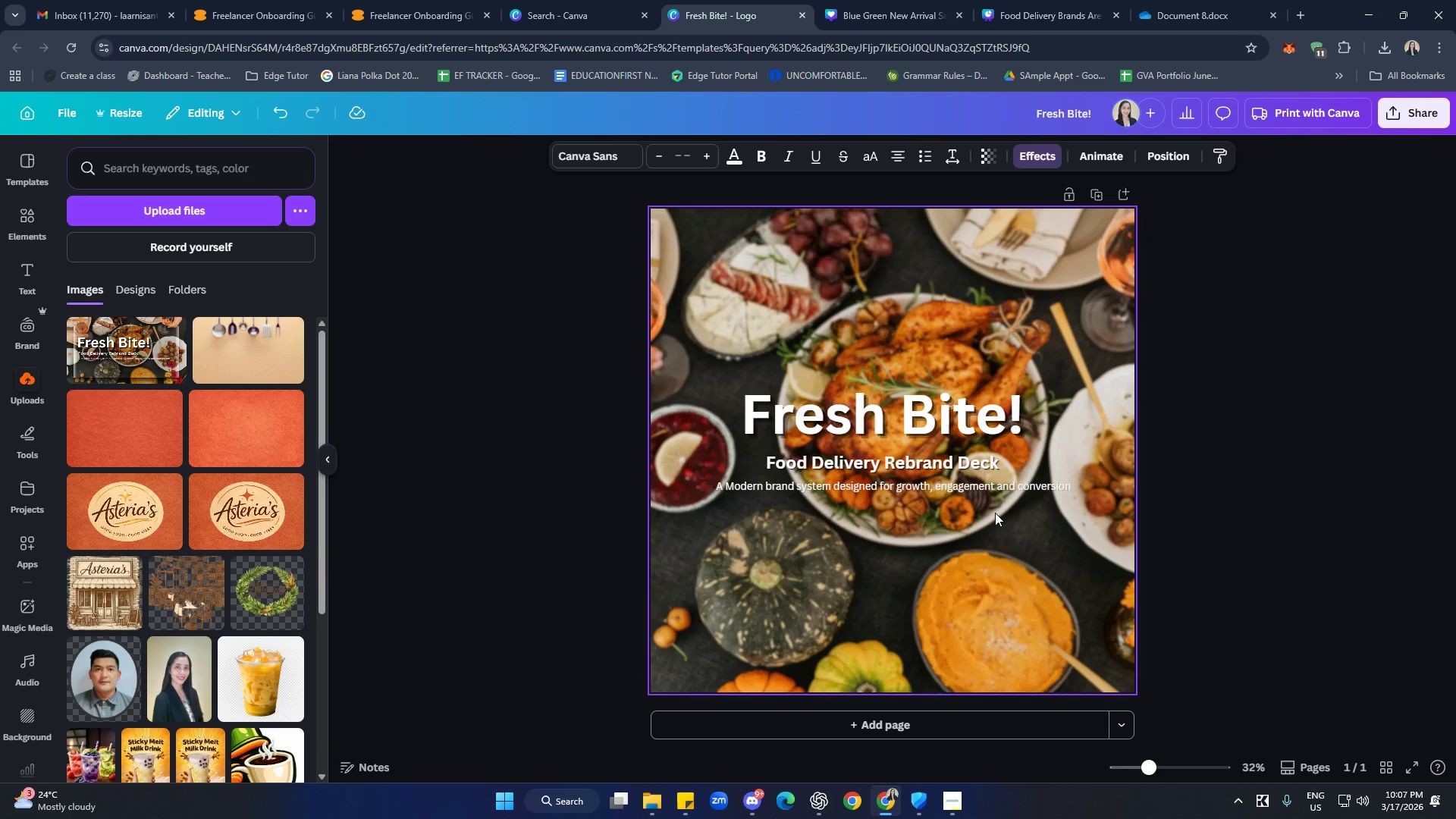 
key(ArrowRight)
 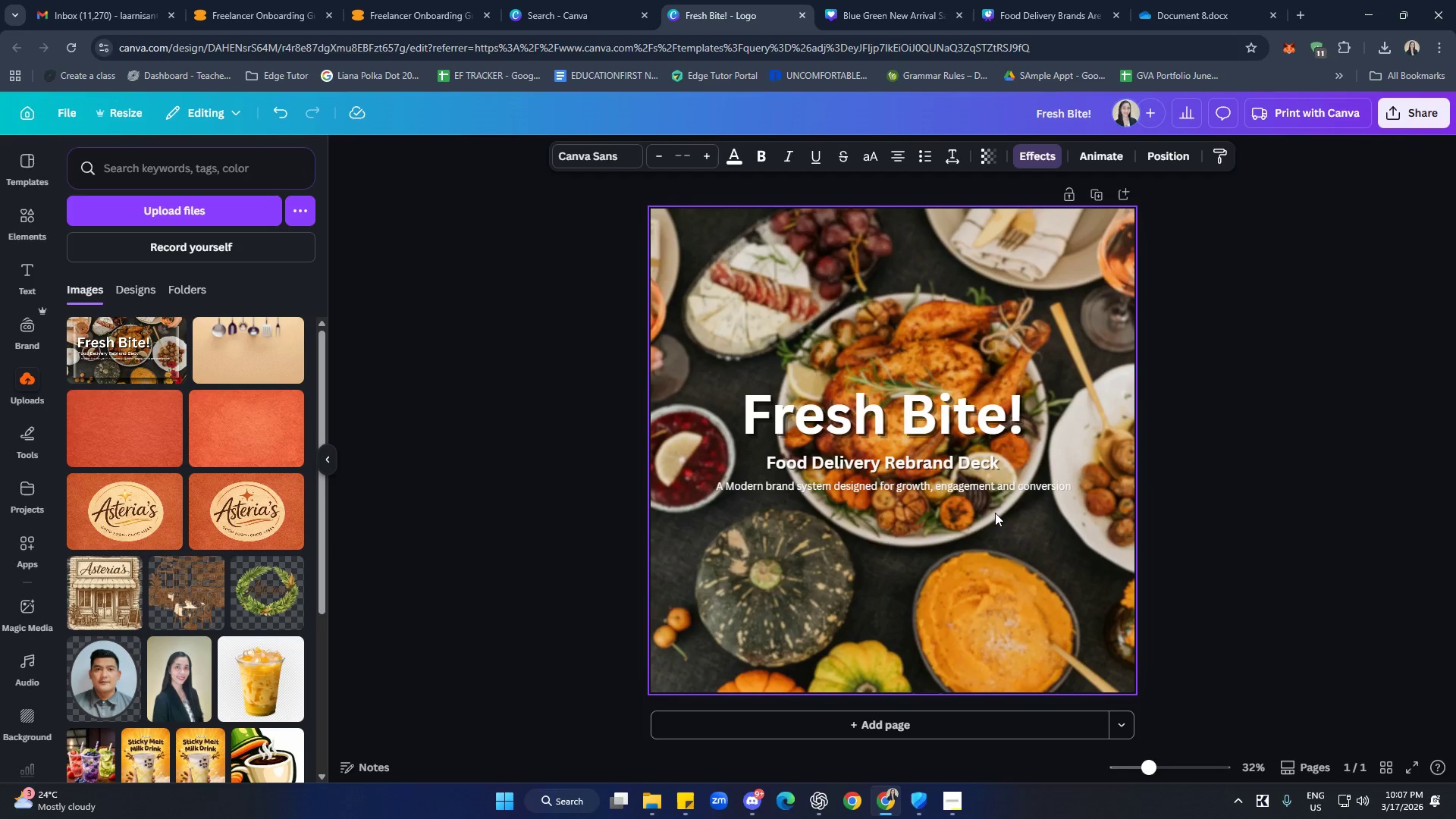 
key(ArrowRight)
 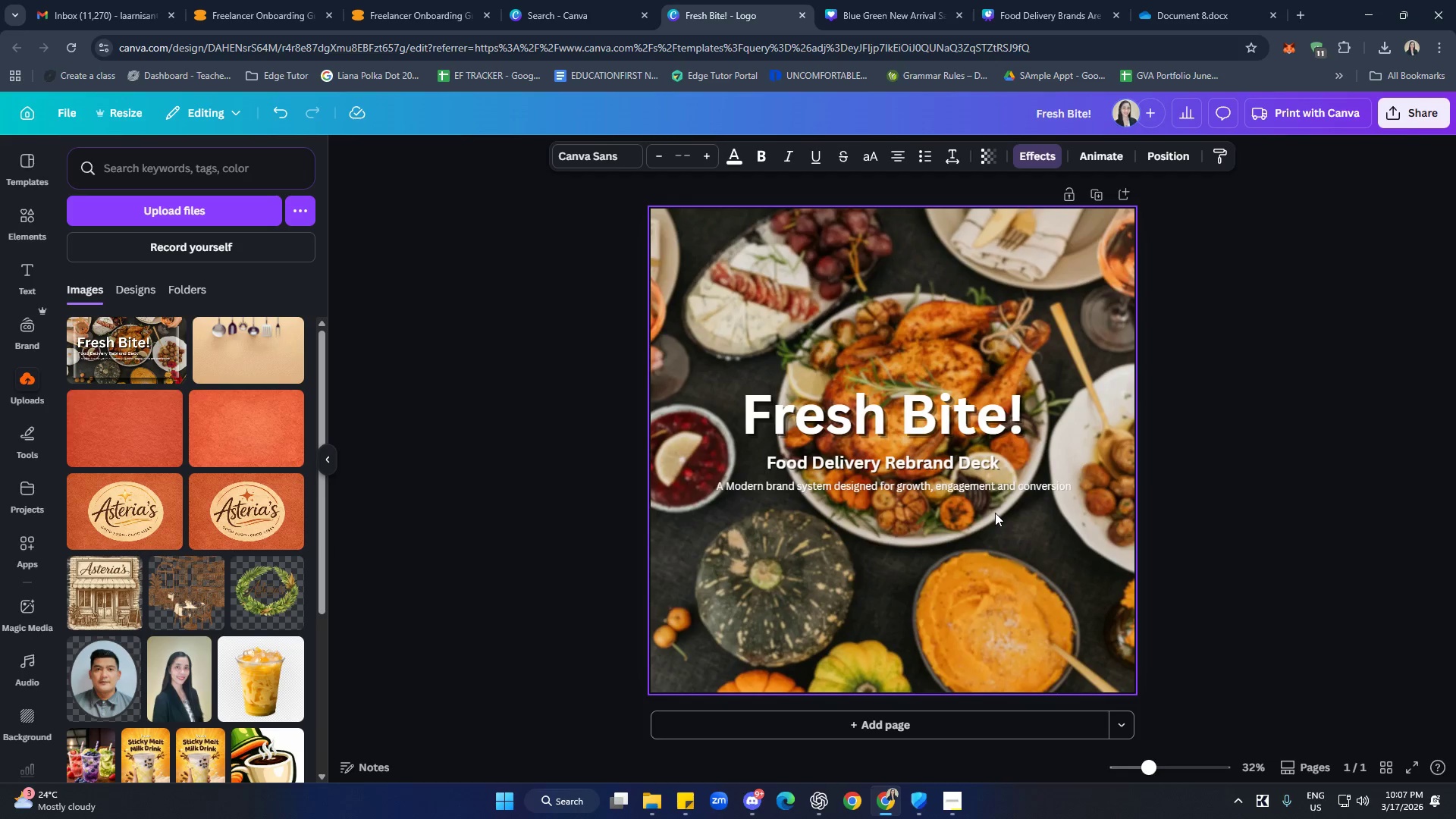 
hold_key(key=ArrowRight, duration=1.28)
 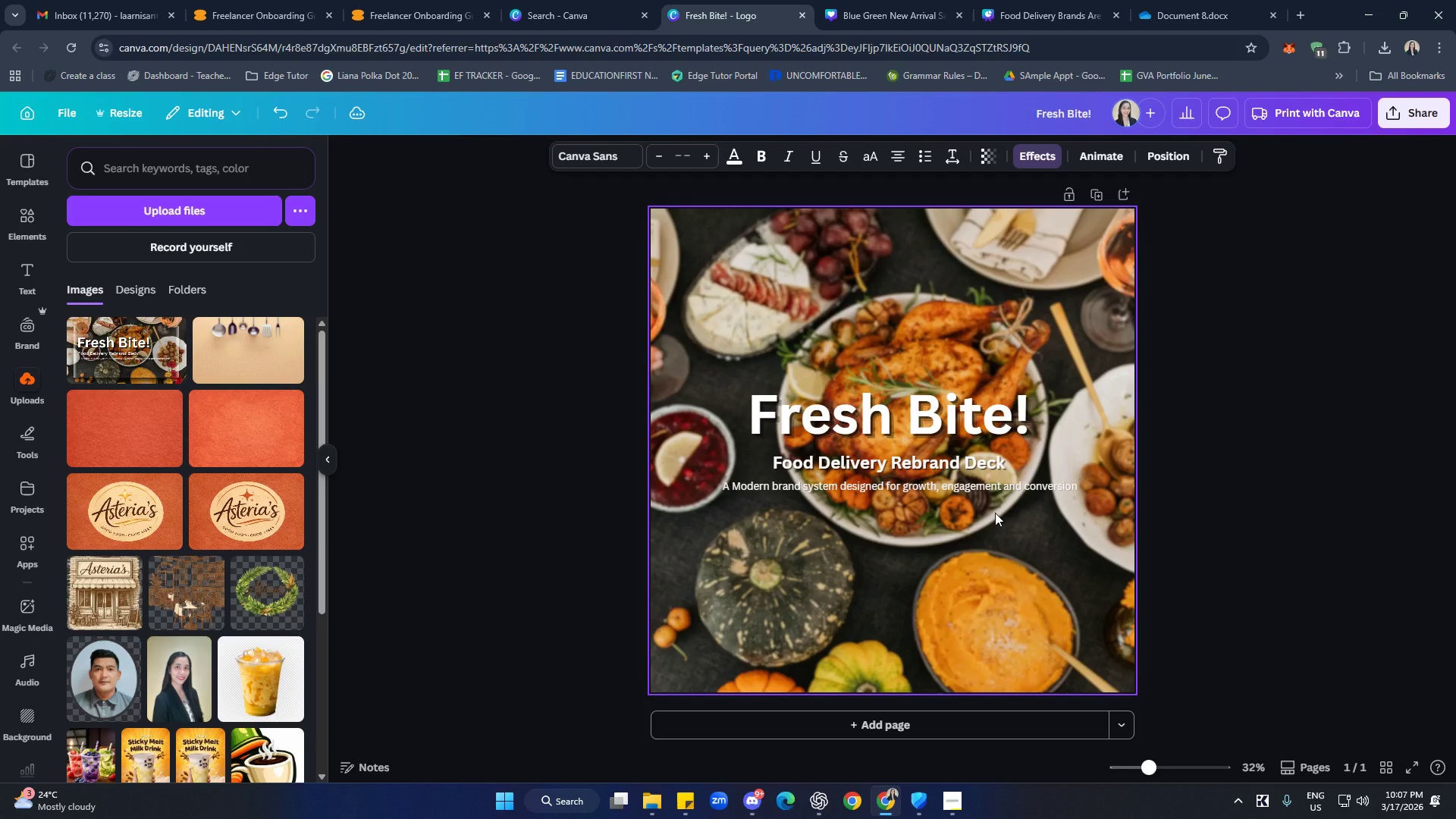 
key(Control+ControlRight)
 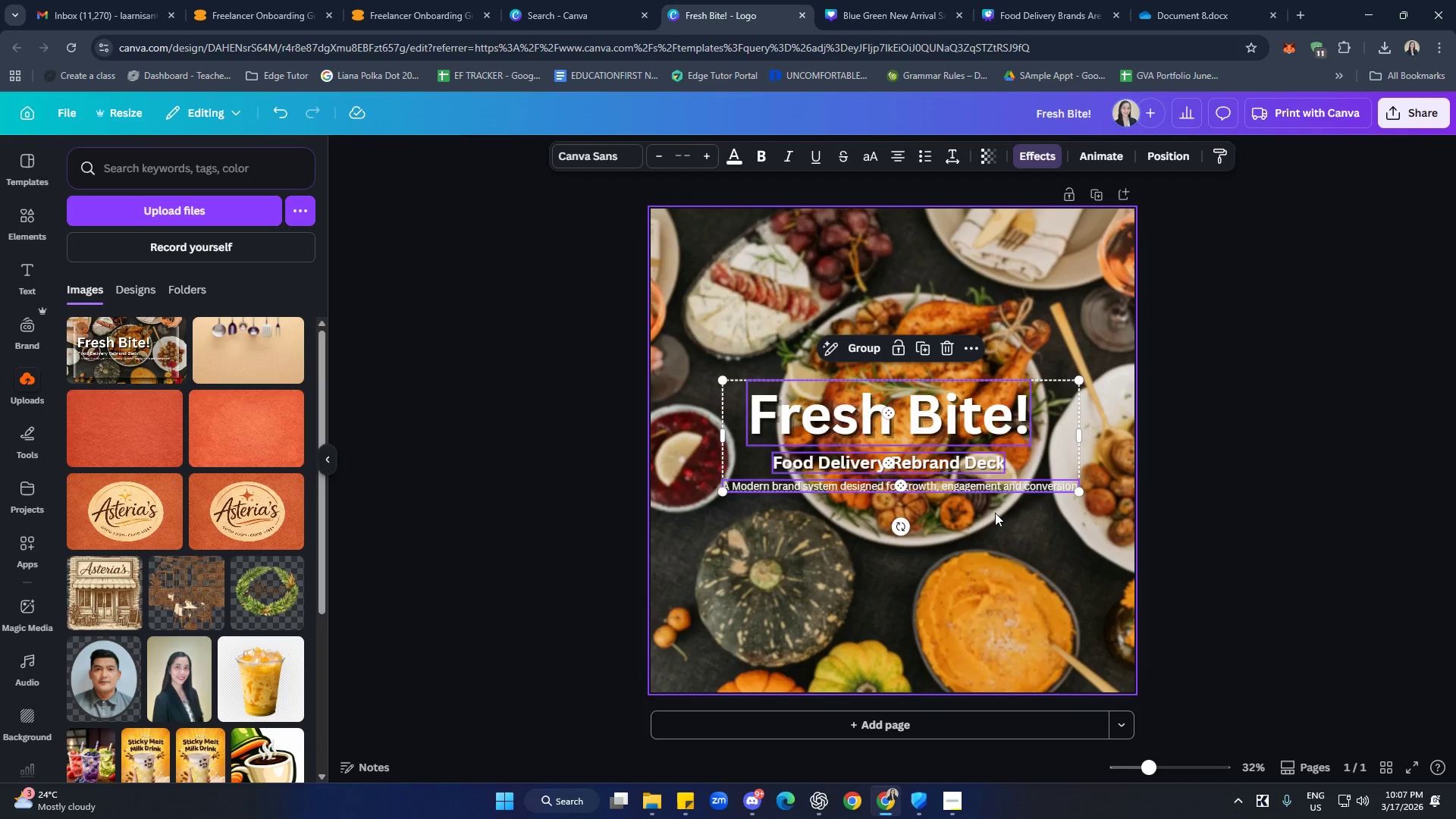 
key(ArrowLeft)
 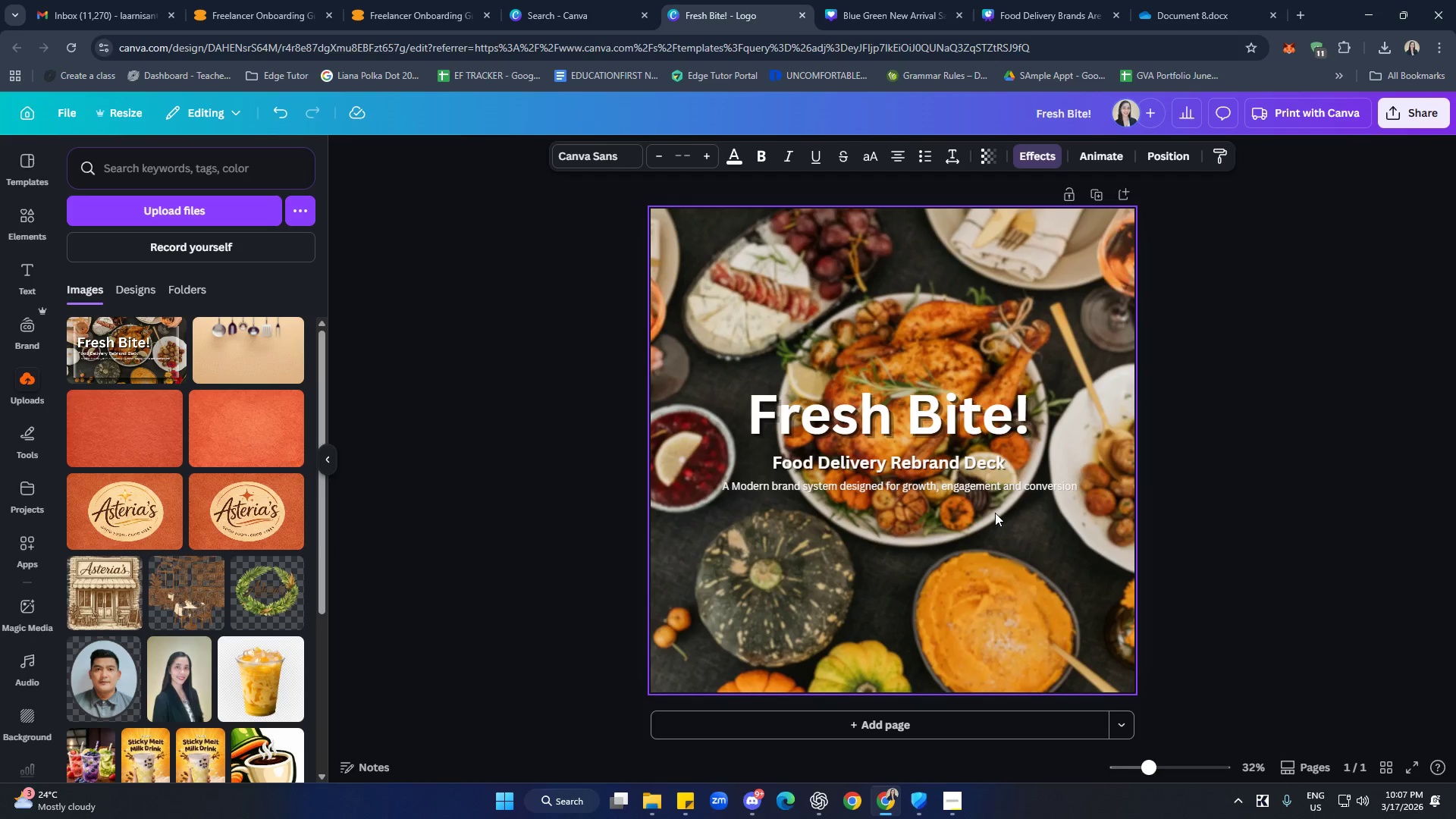 
key(ArrowLeft)
 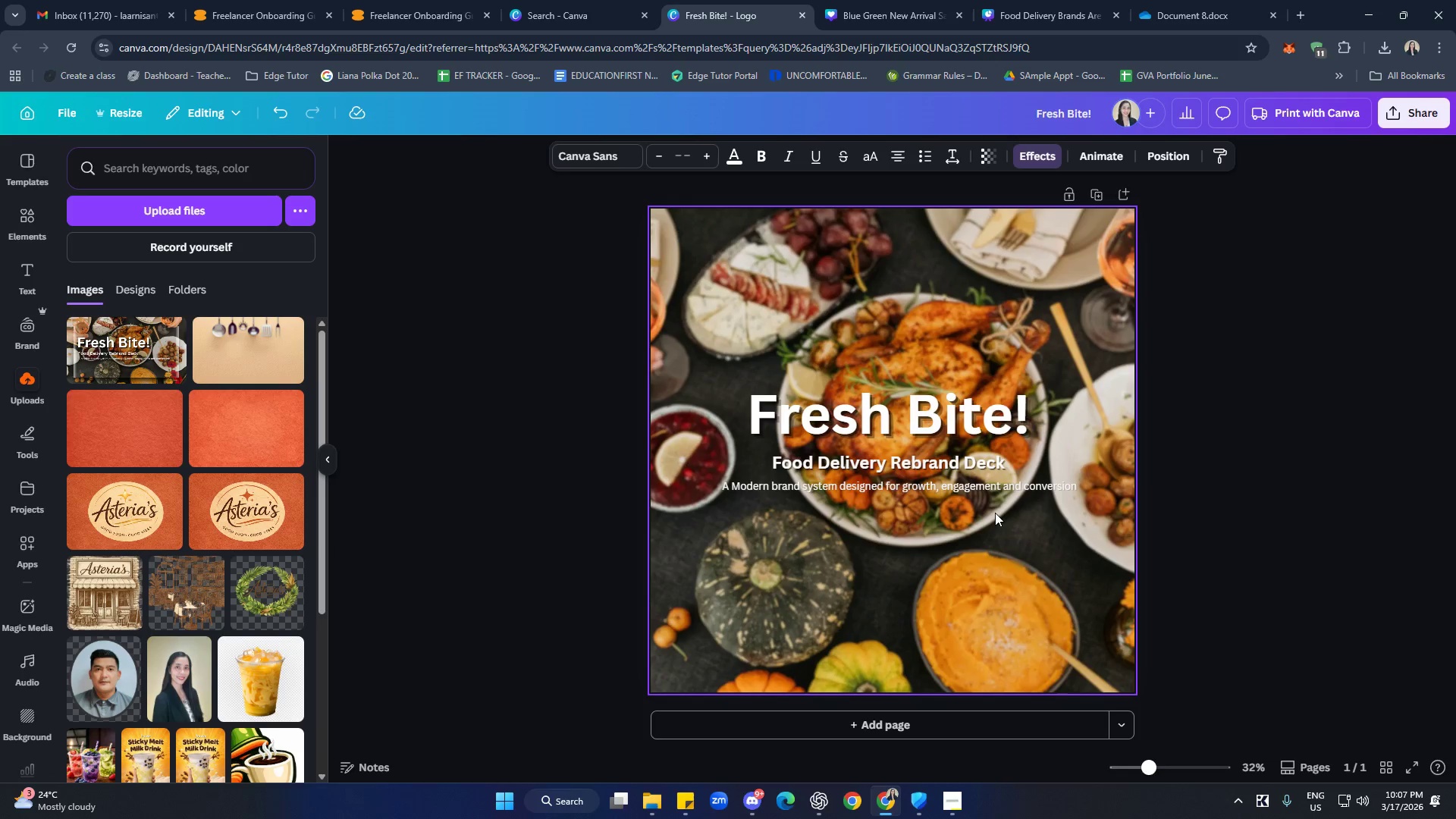 
key(ArrowLeft)
 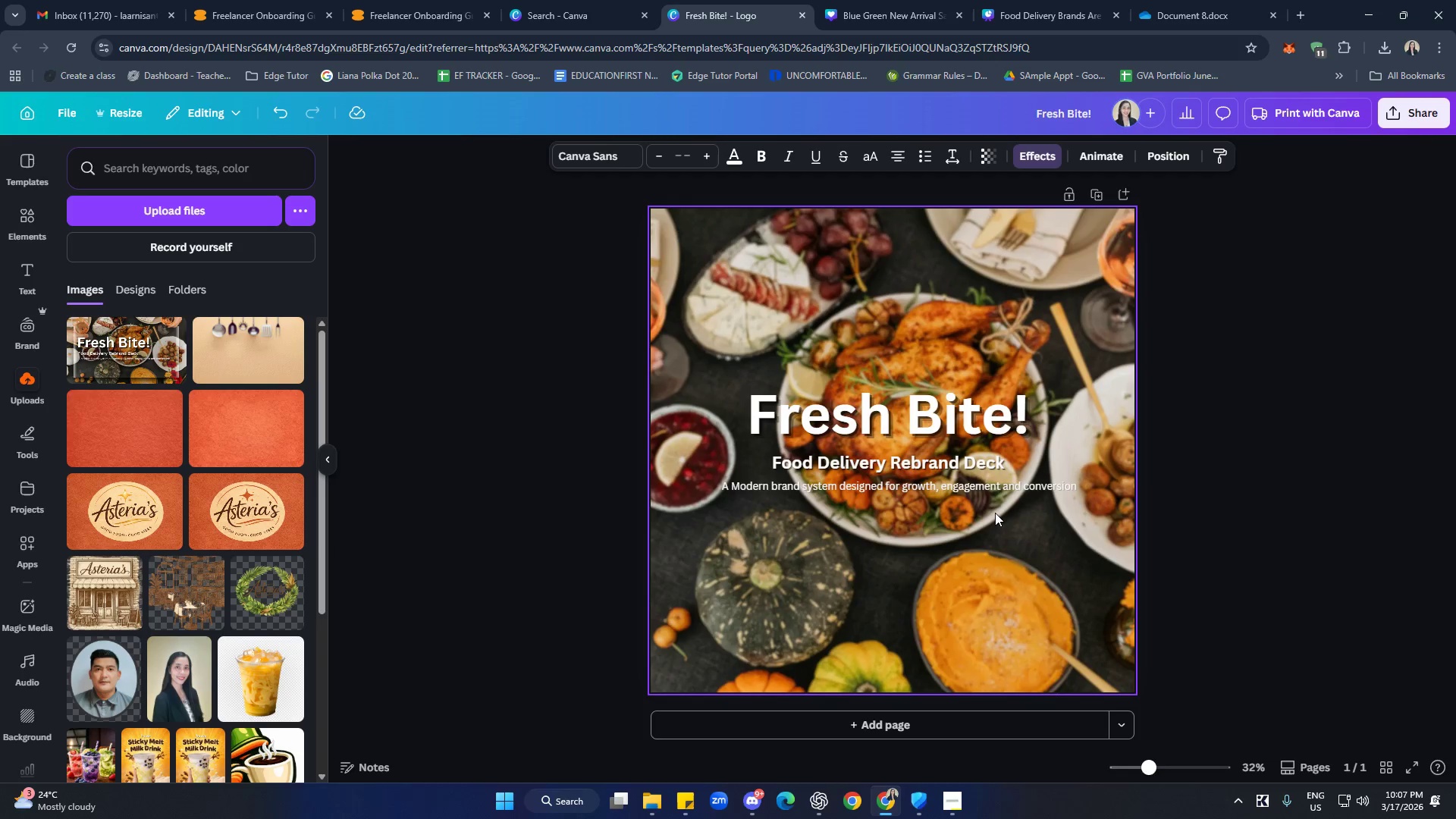 
key(ArrowLeft)
 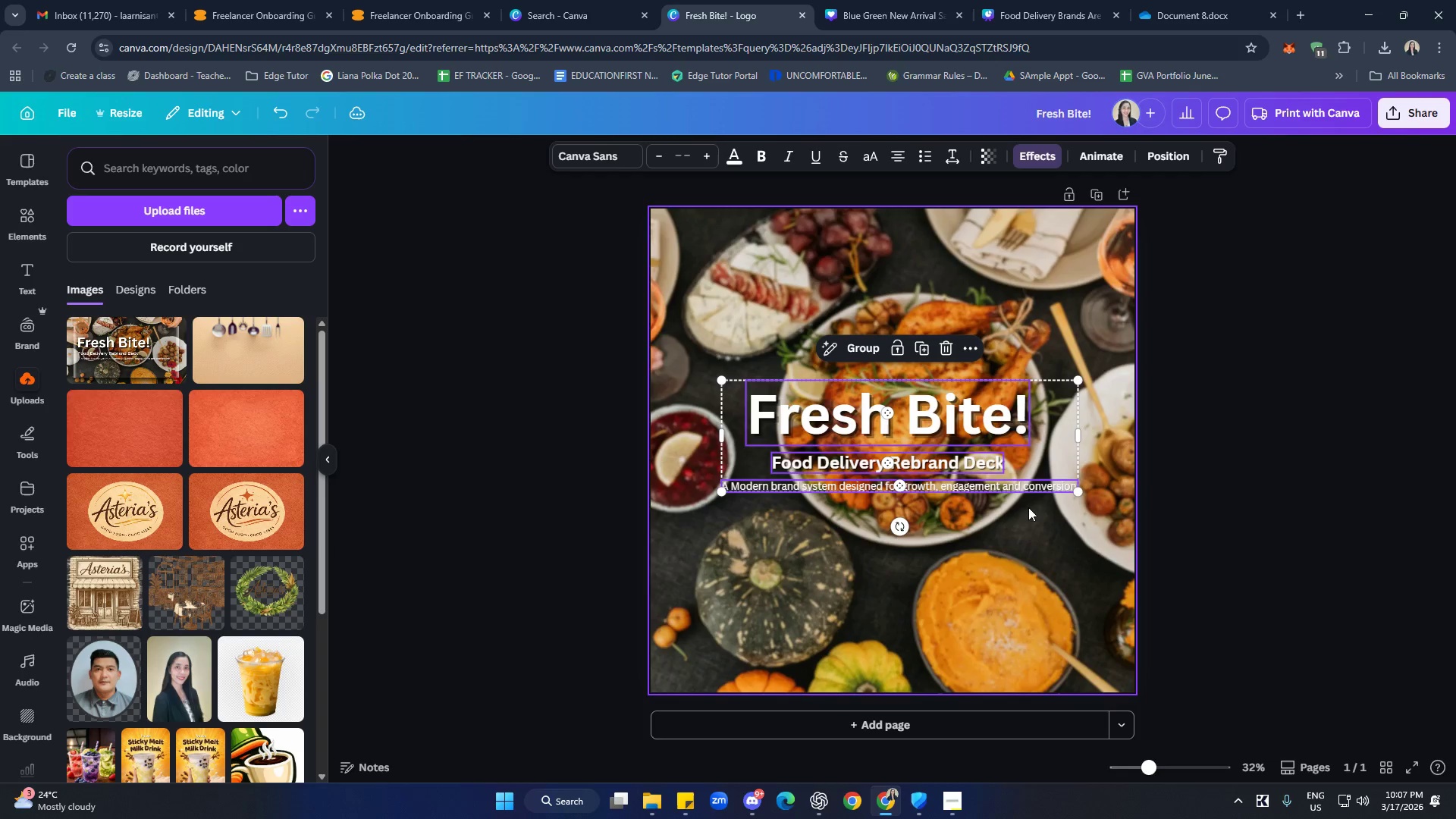 
left_click([1322, 456])
 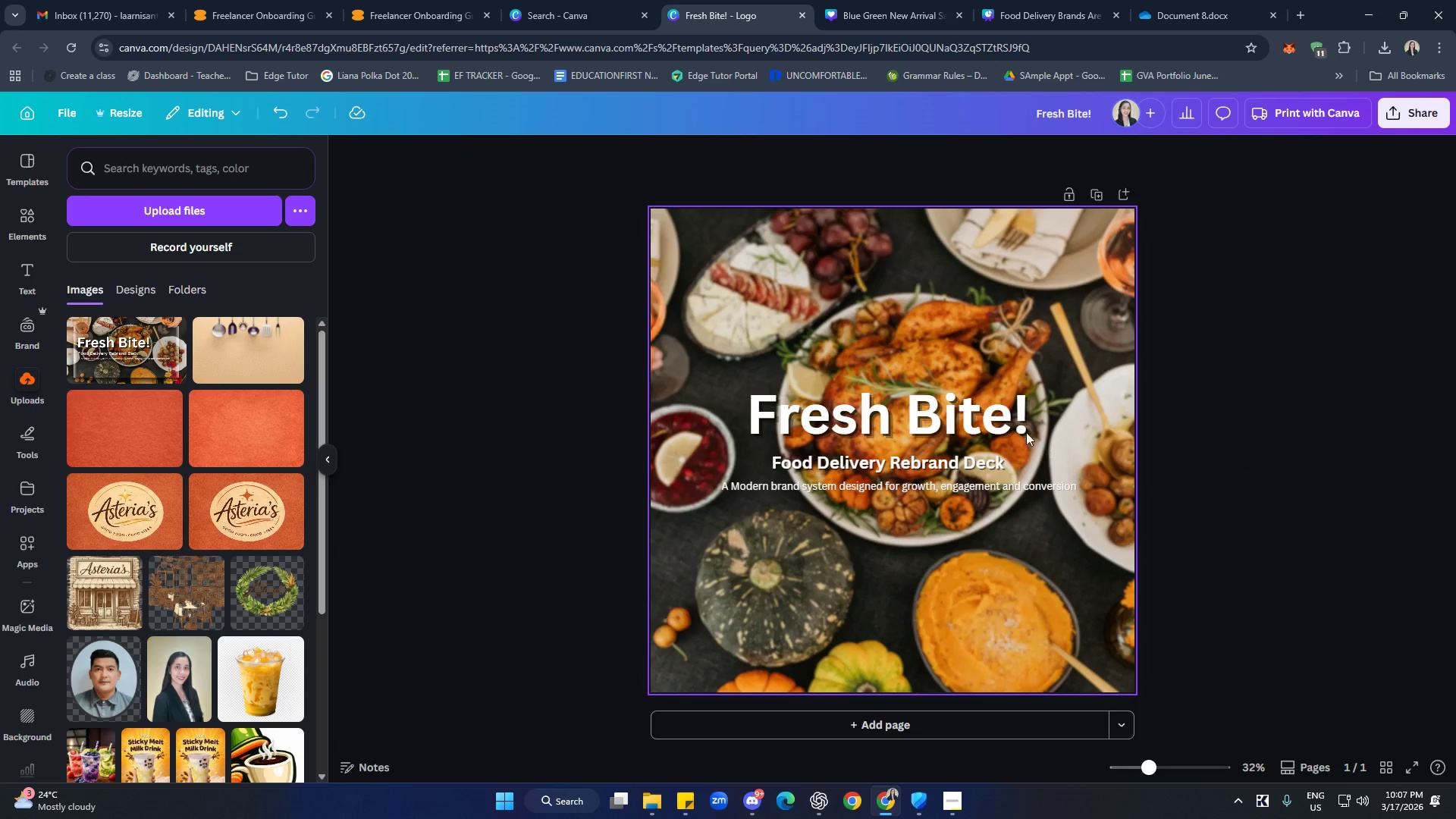 
left_click([1012, 418])
 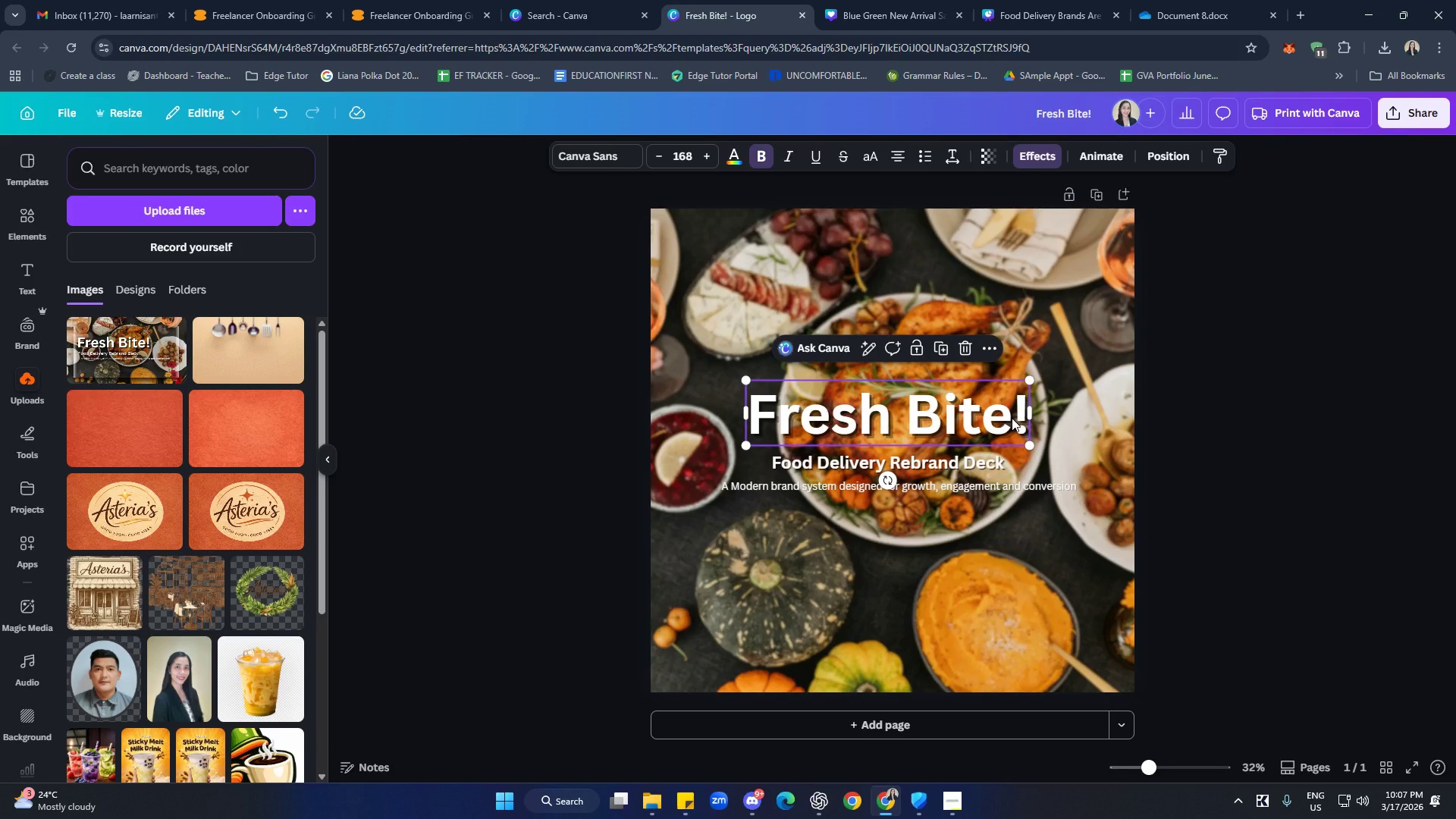 
key(ArrowRight)
 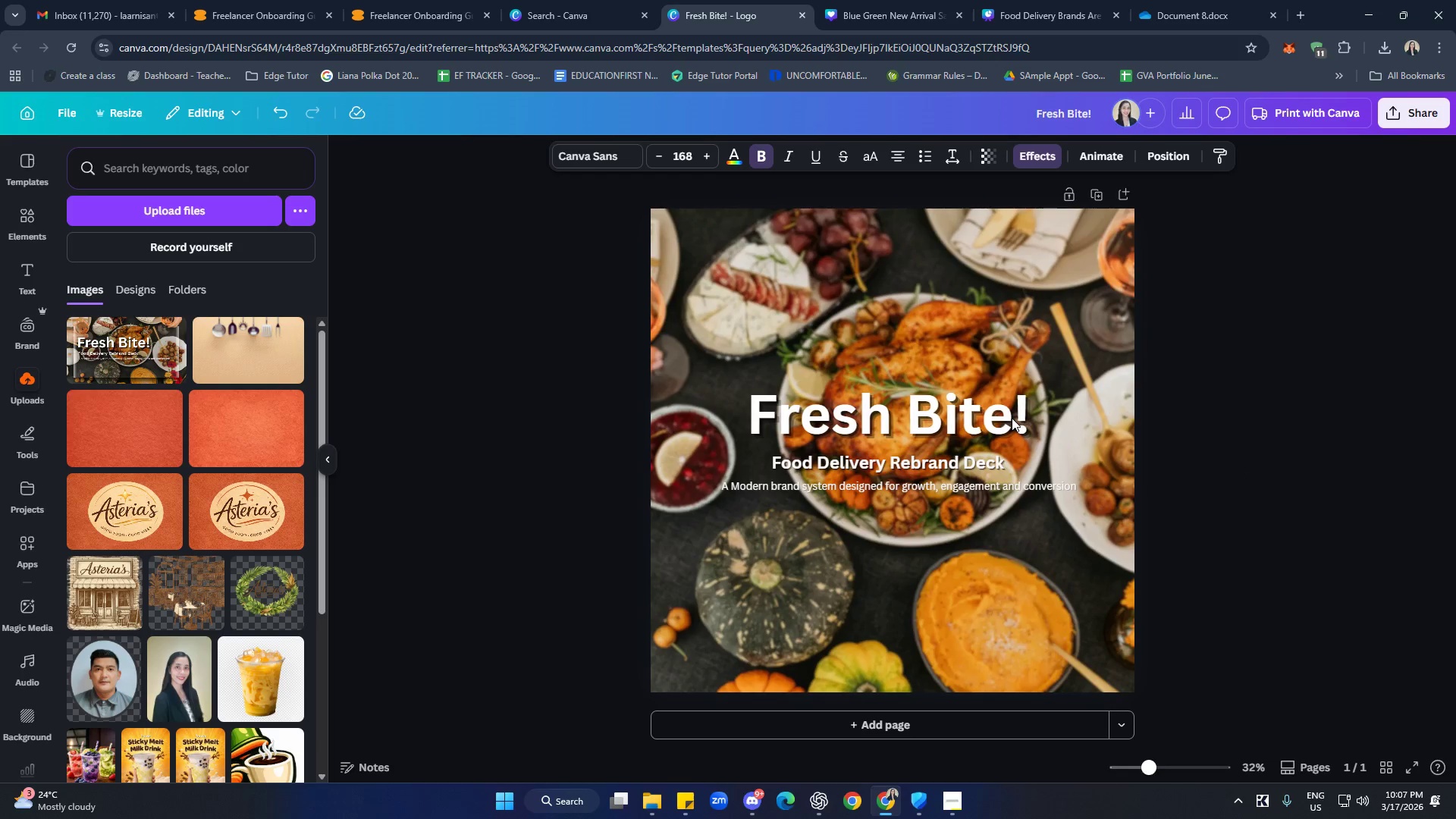 
key(ArrowRight)
 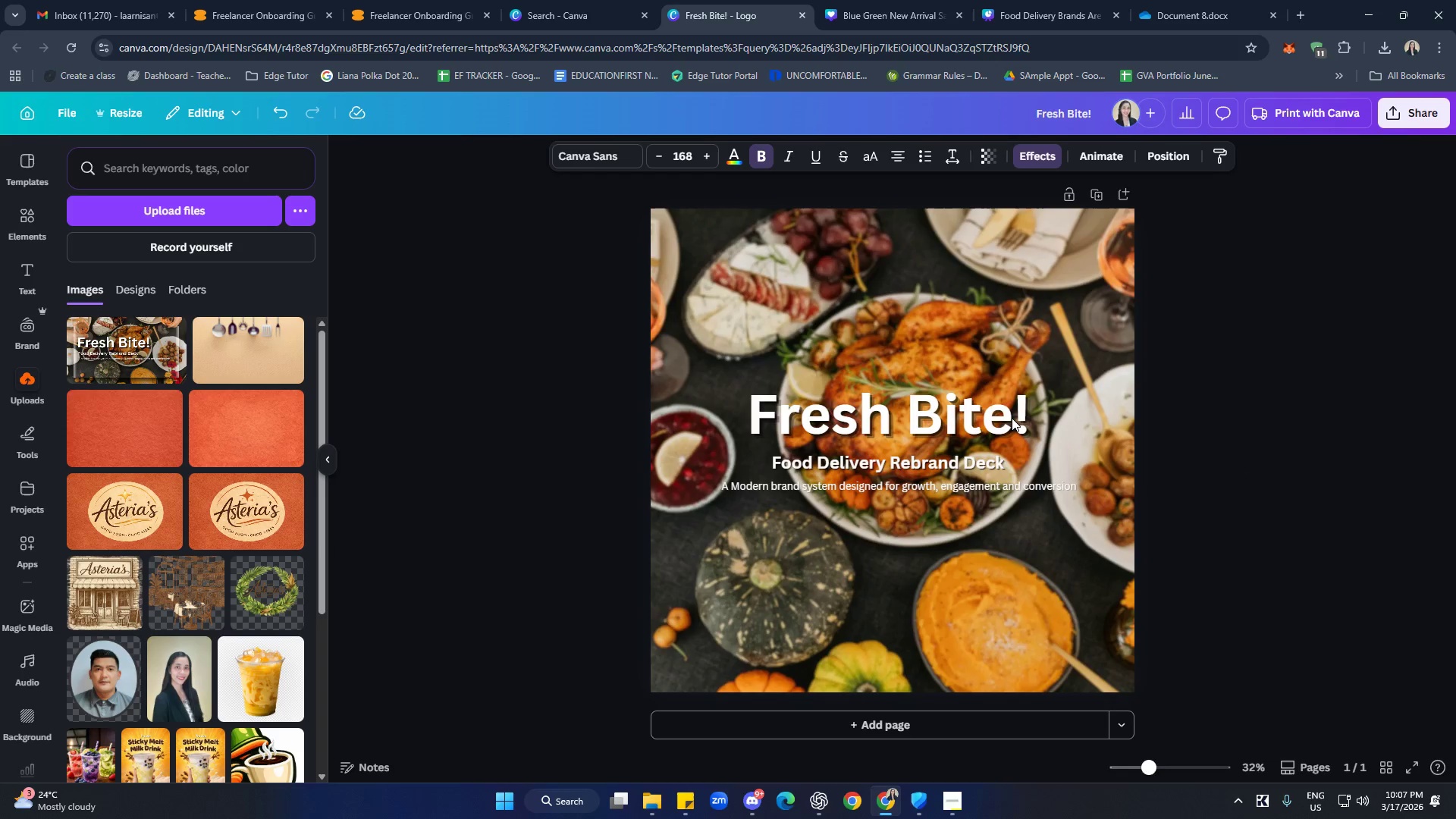 
key(ArrowRight)
 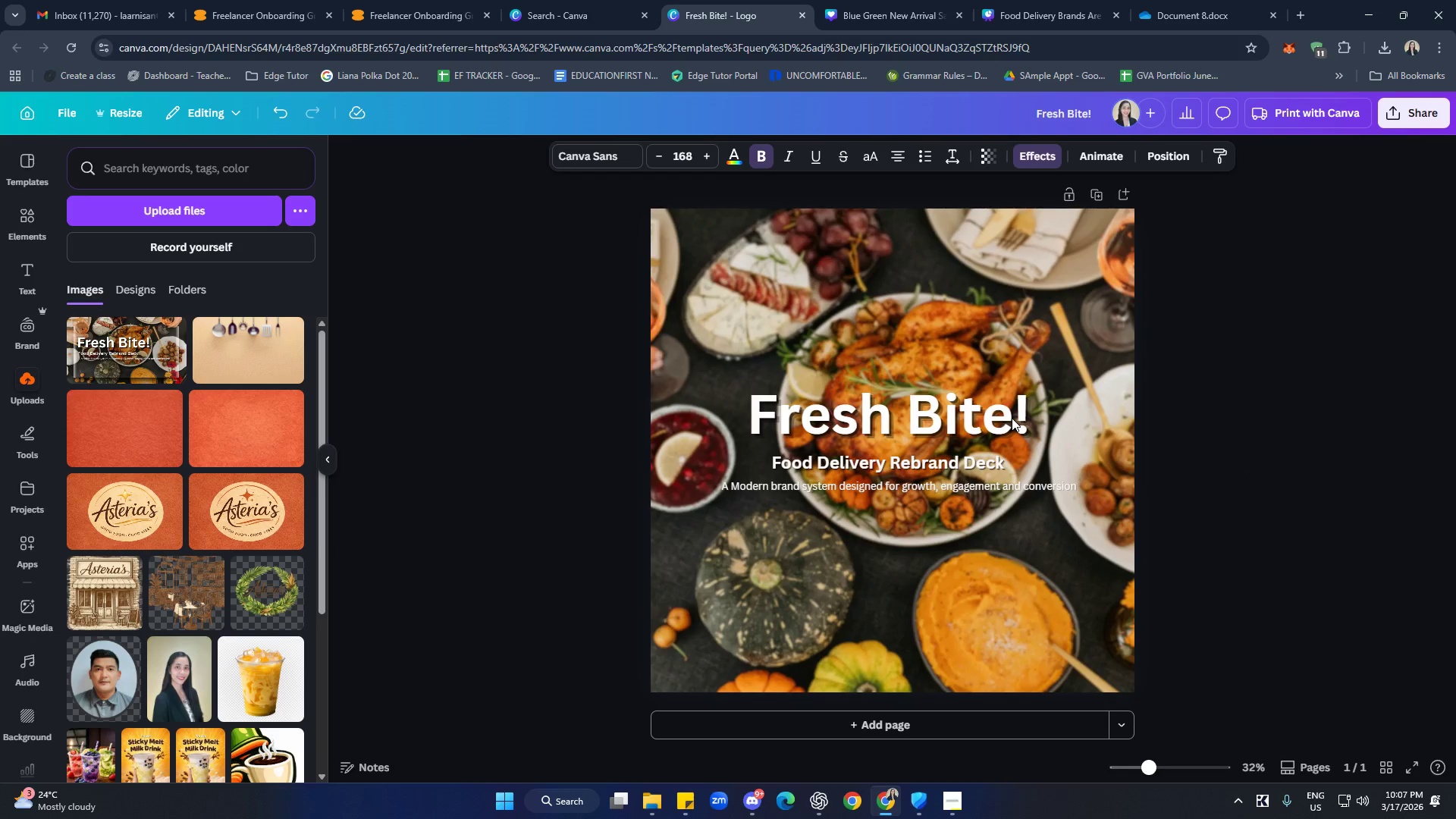 
key(ArrowRight)
 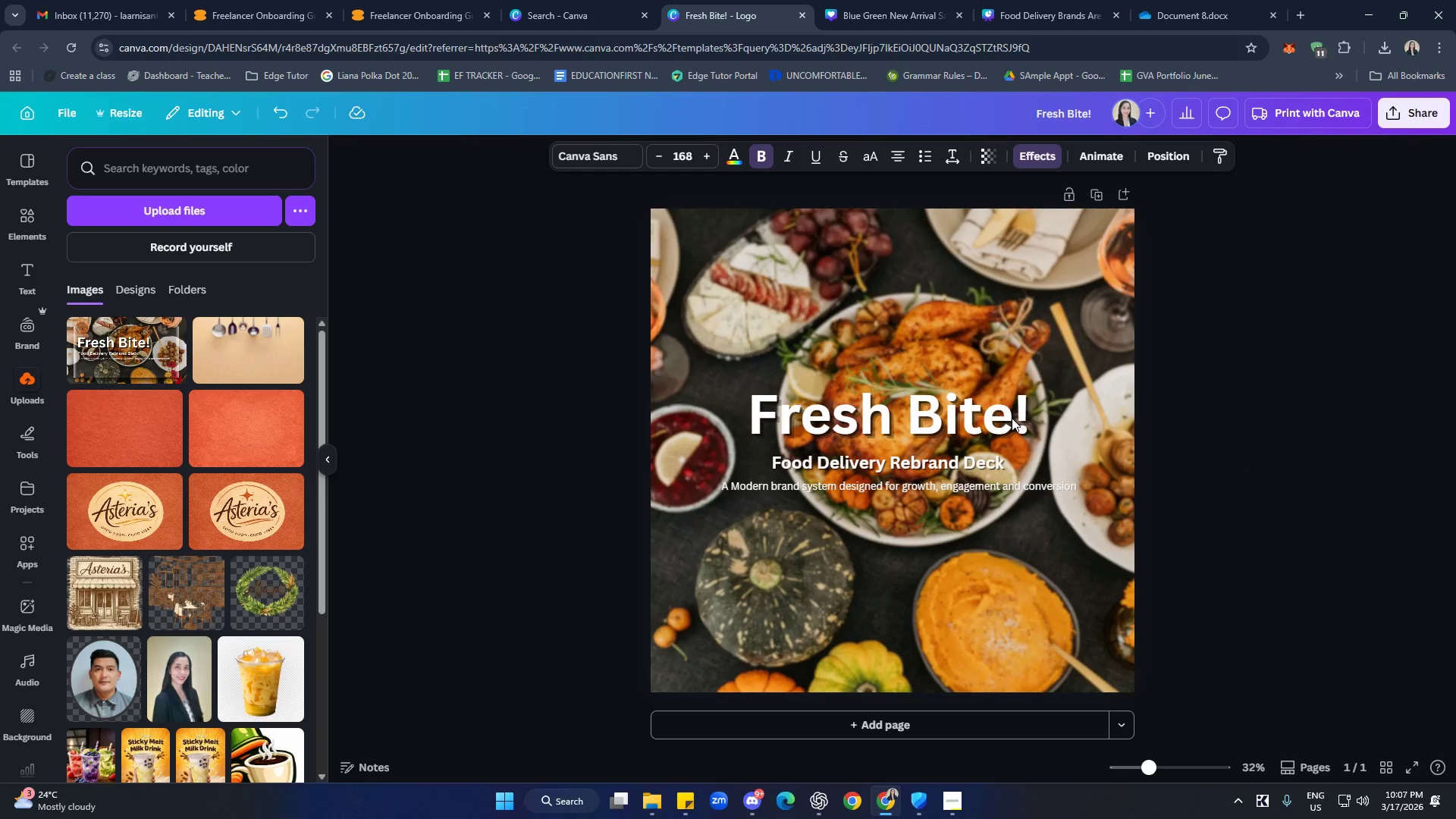 
hold_key(key=ArrowRight, duration=0.64)
 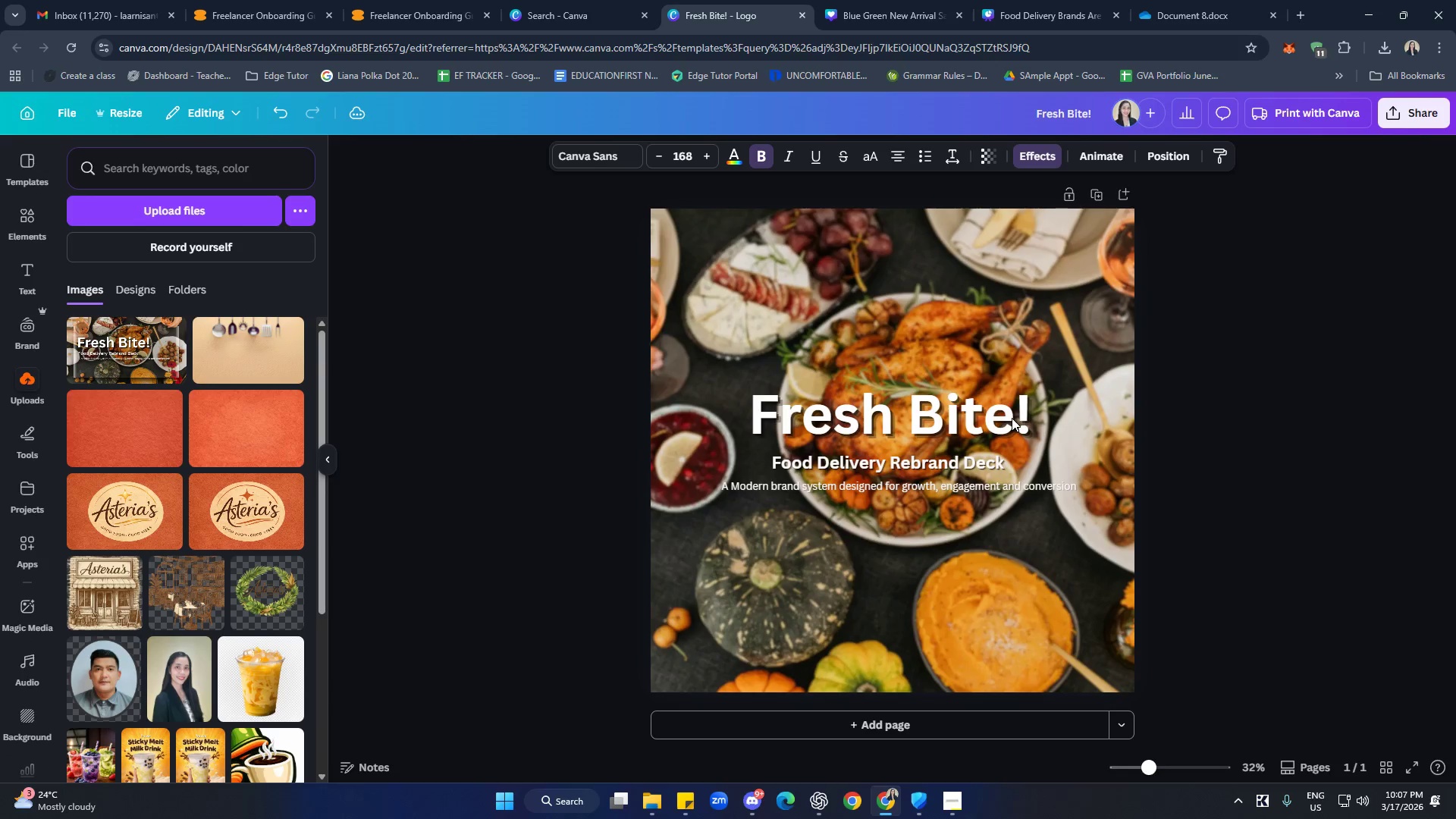 
key(ArrowRight)
 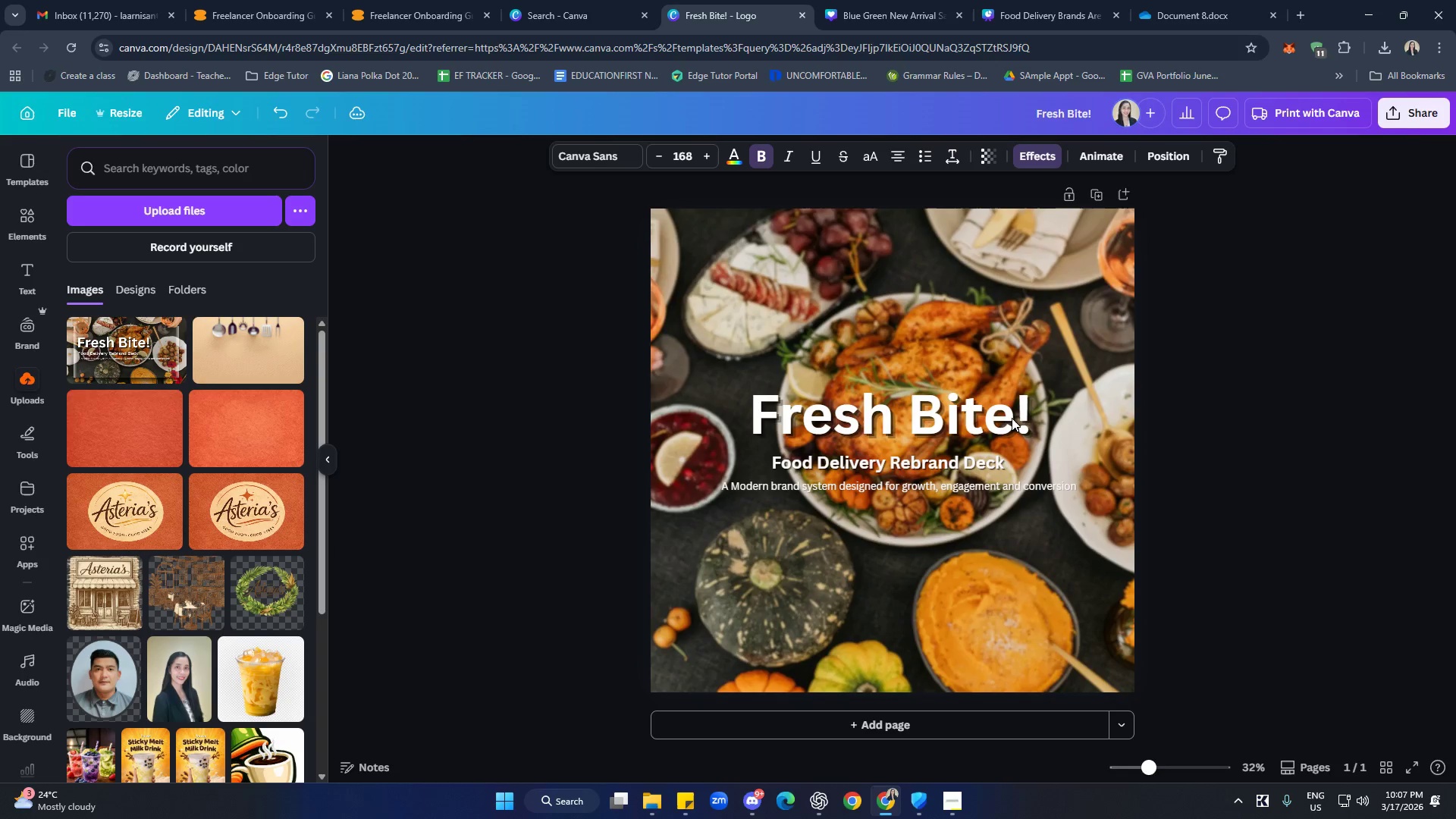 
key(ArrowRight)
 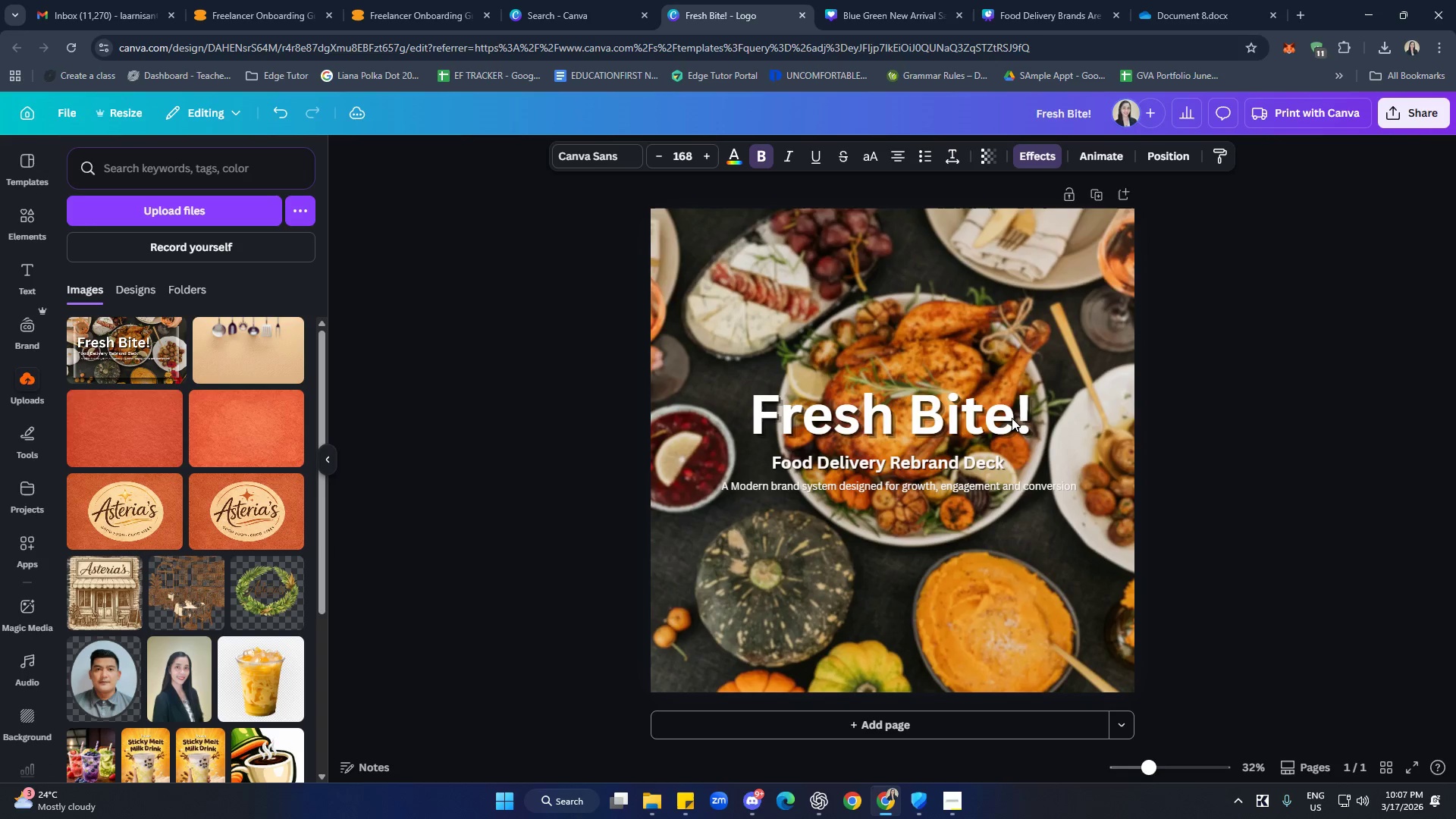 
key(ArrowRight)
 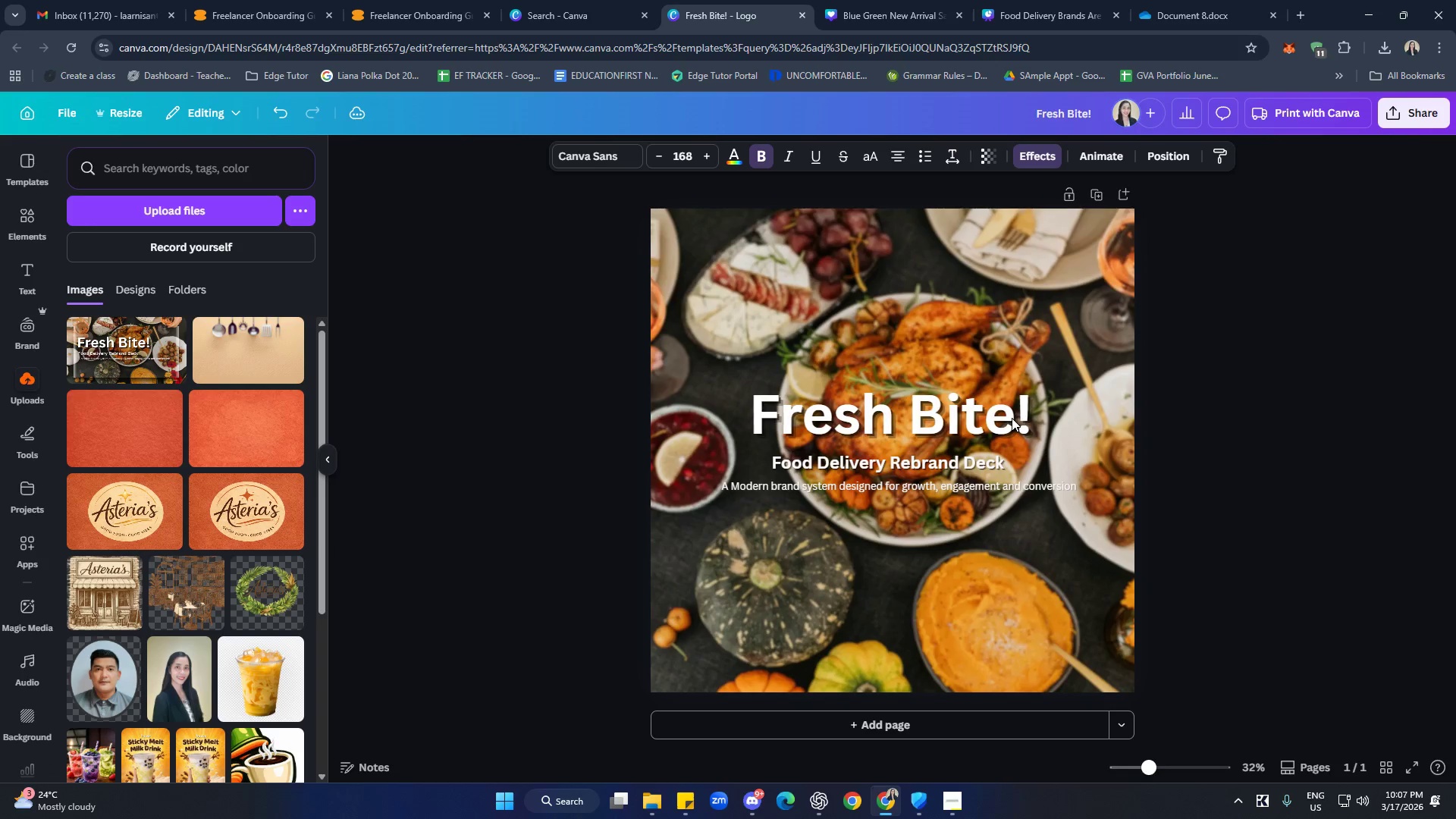 
key(ArrowRight)
 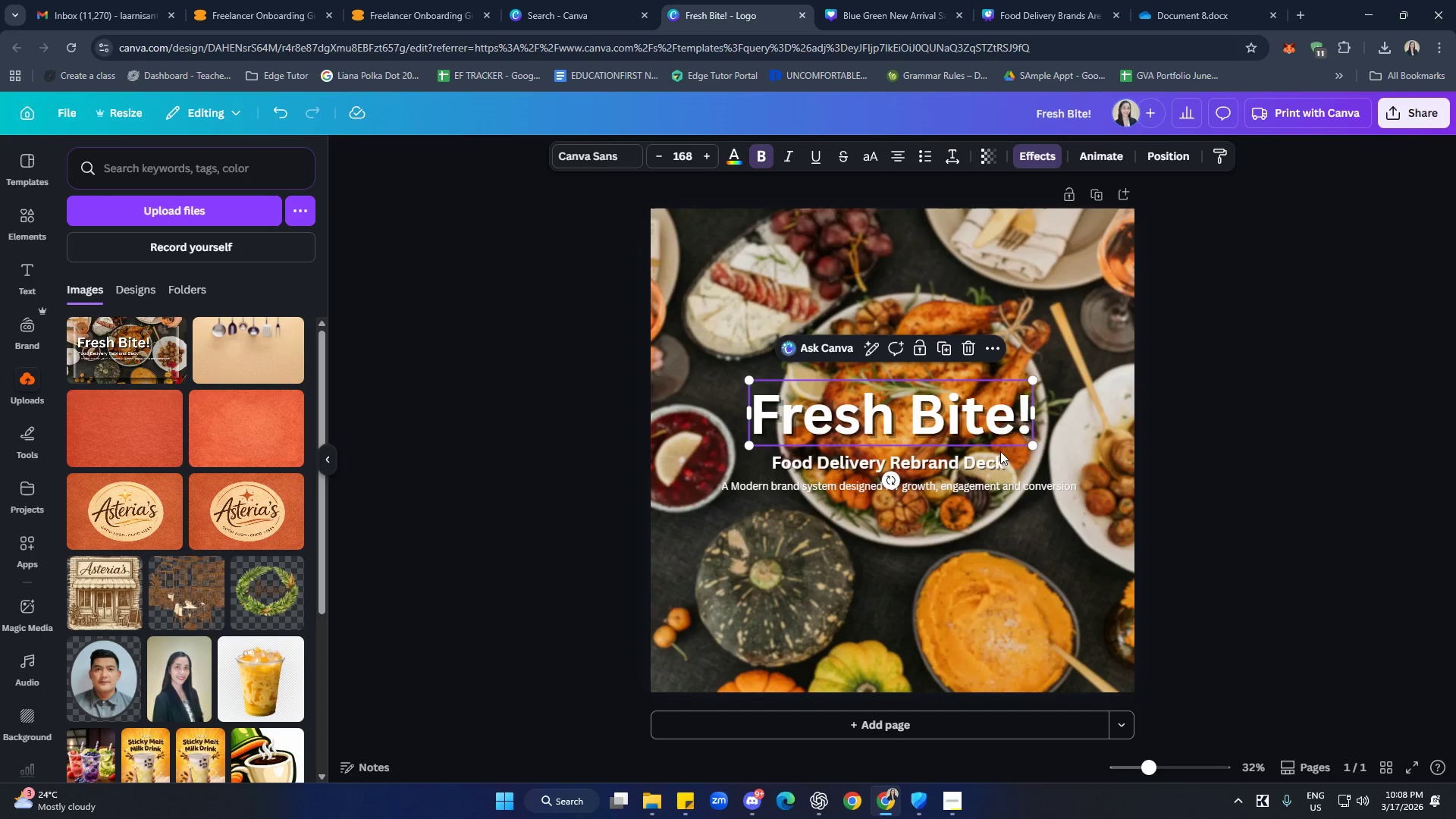 
left_click([996, 466])
 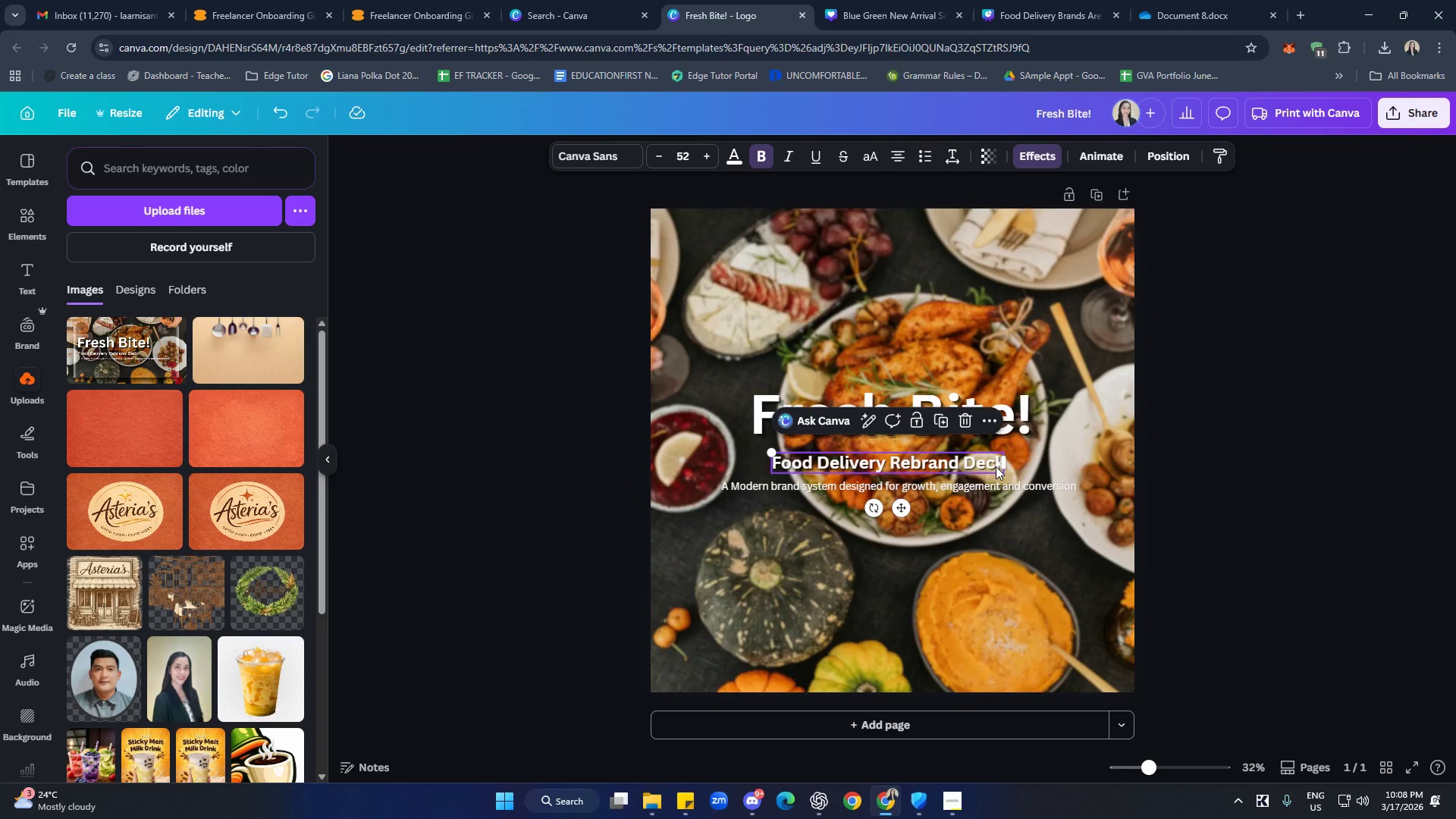 
key(ArrowRight)
 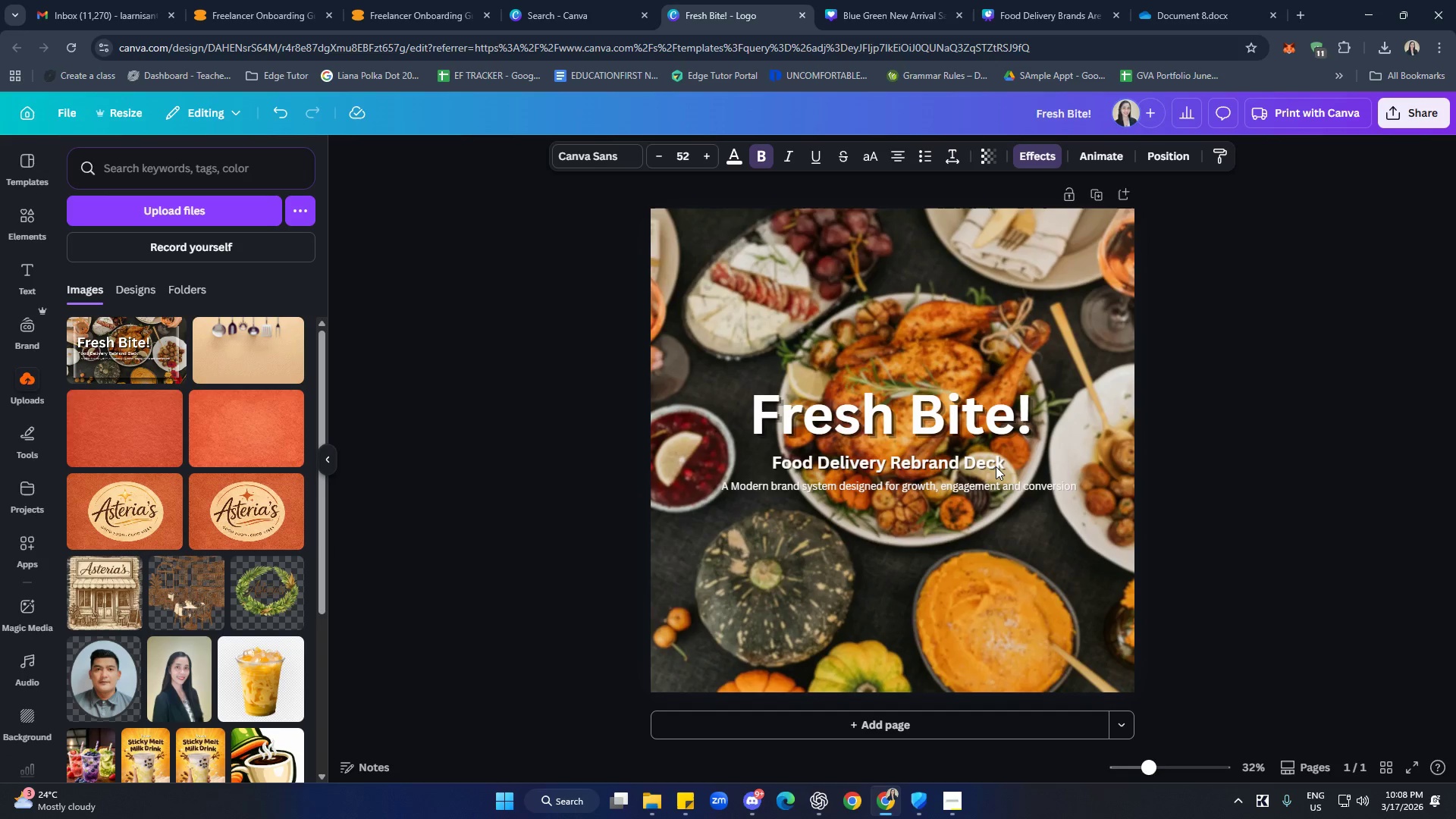 
key(ArrowRight)
 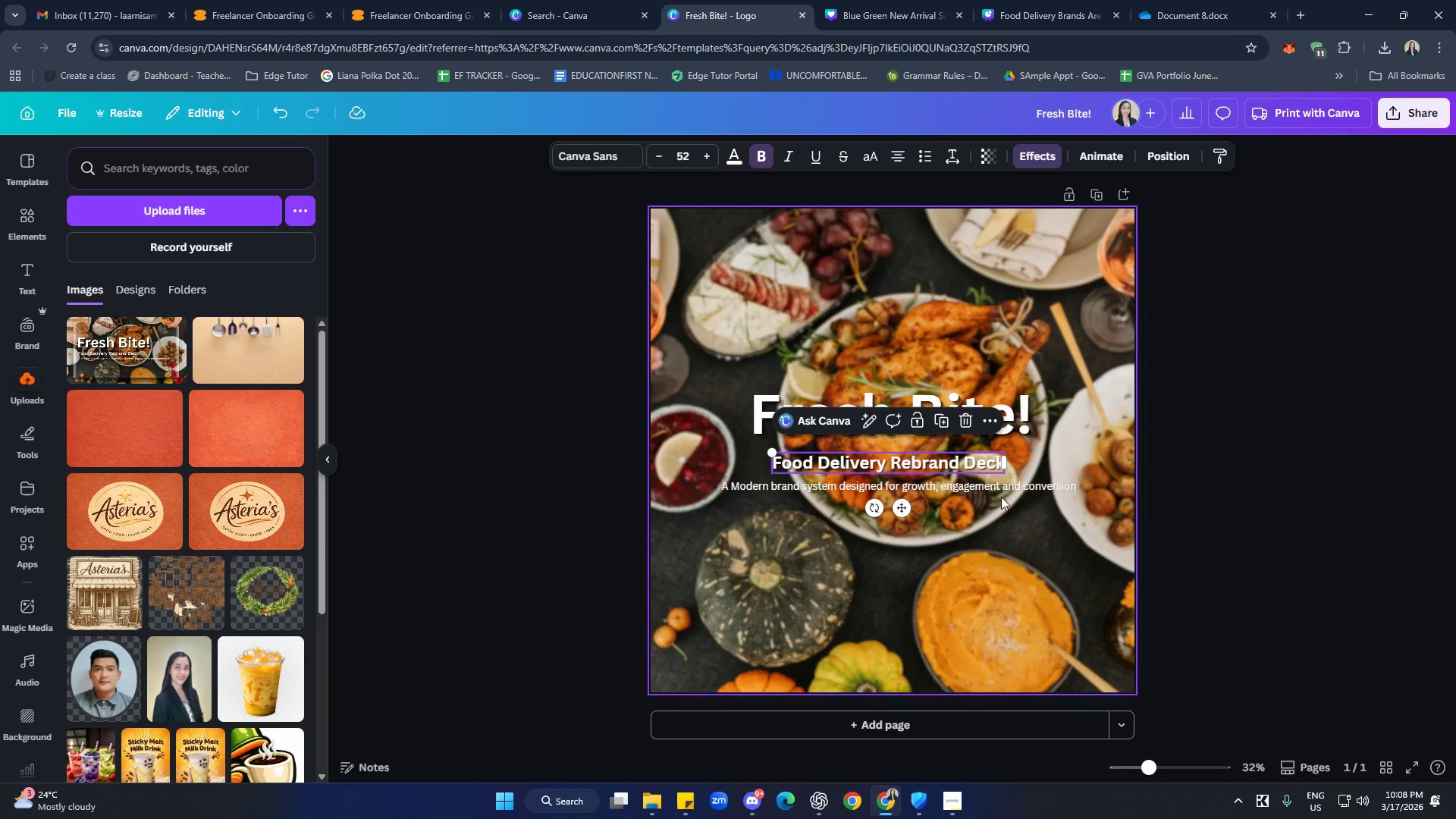 
left_click([1000, 485])
 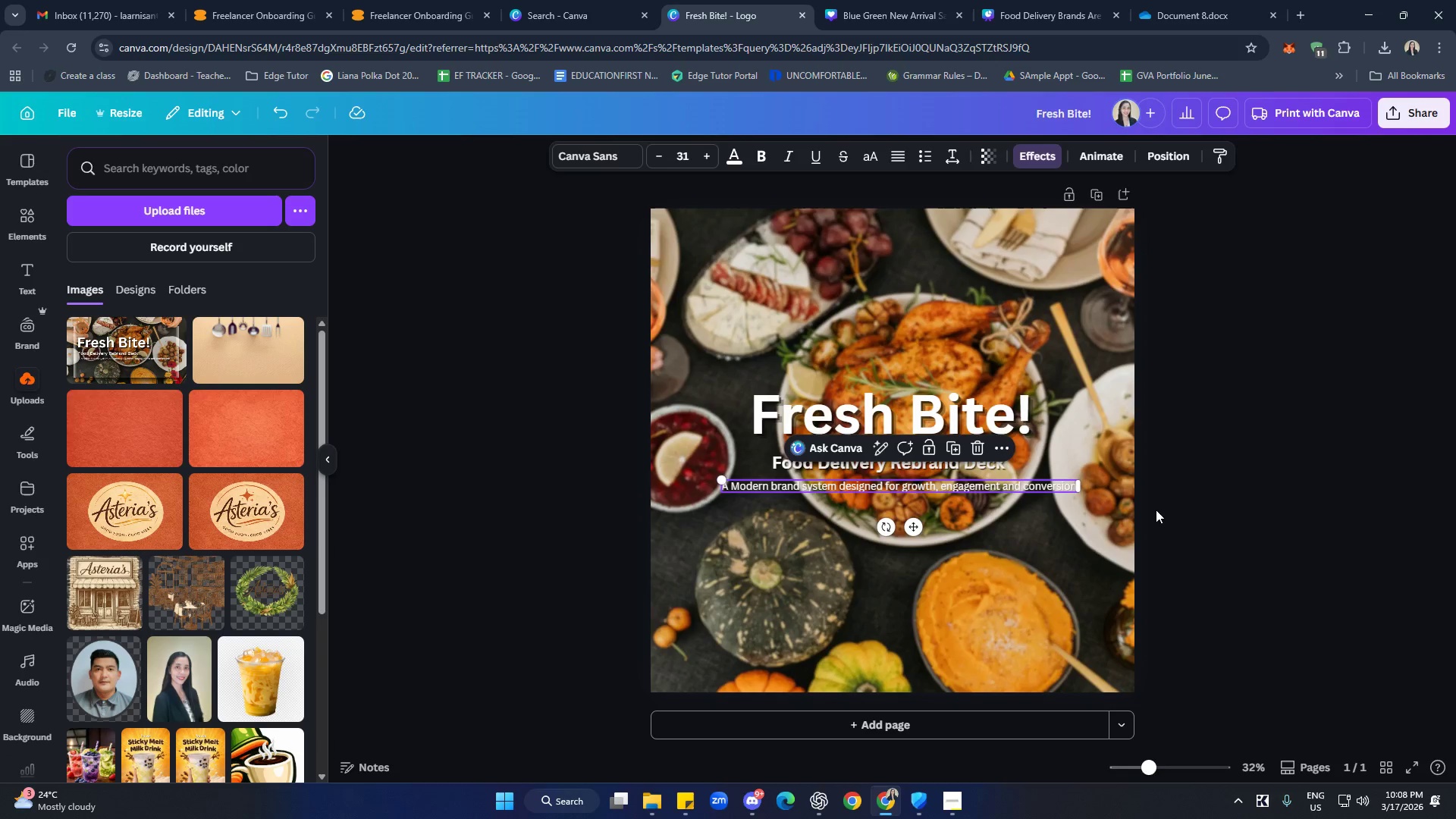 
left_click([1195, 512])
 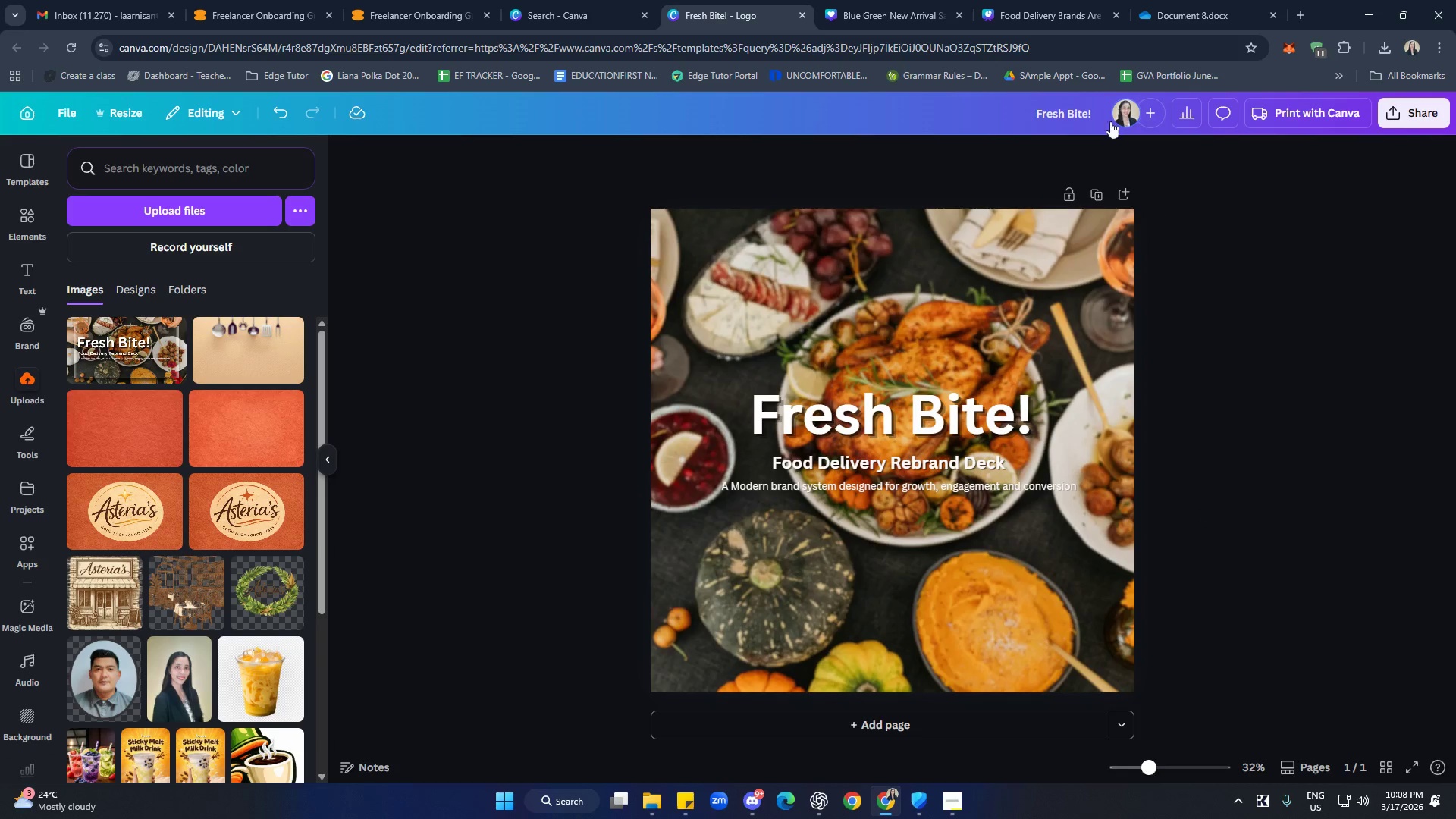 
left_click([1046, 0])
 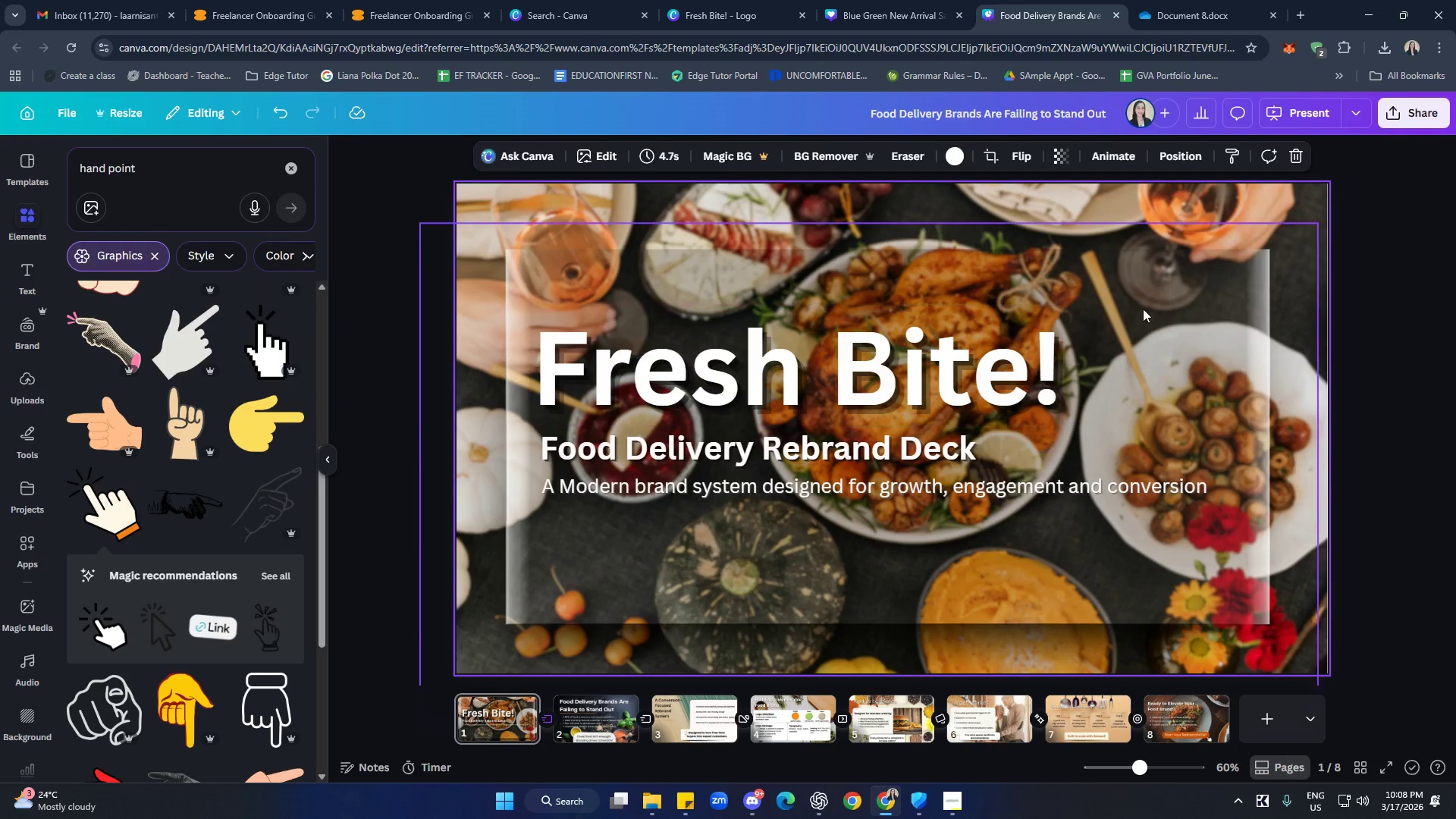 
left_click([1178, 303])
 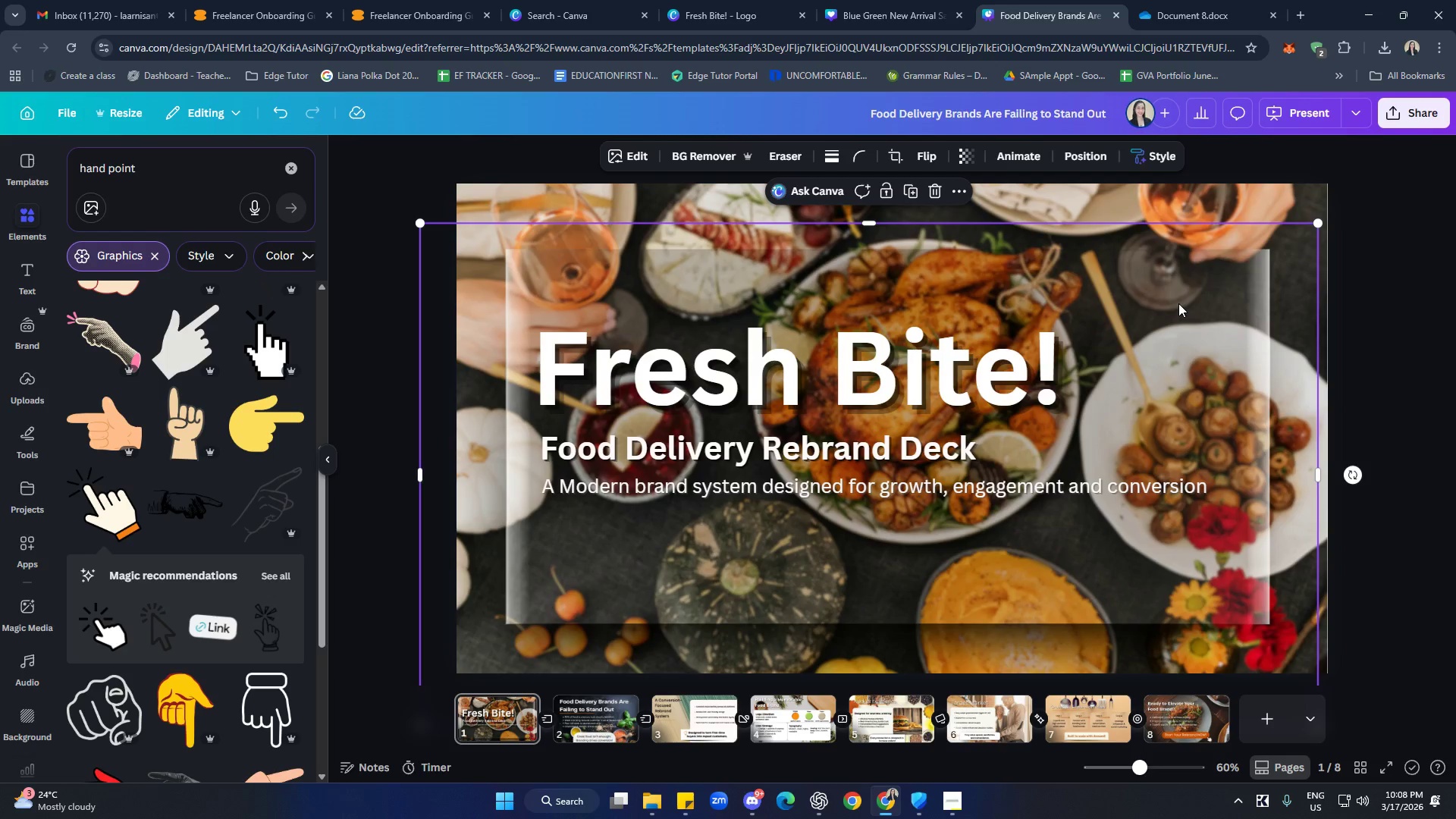 
right_click([1178, 303])
 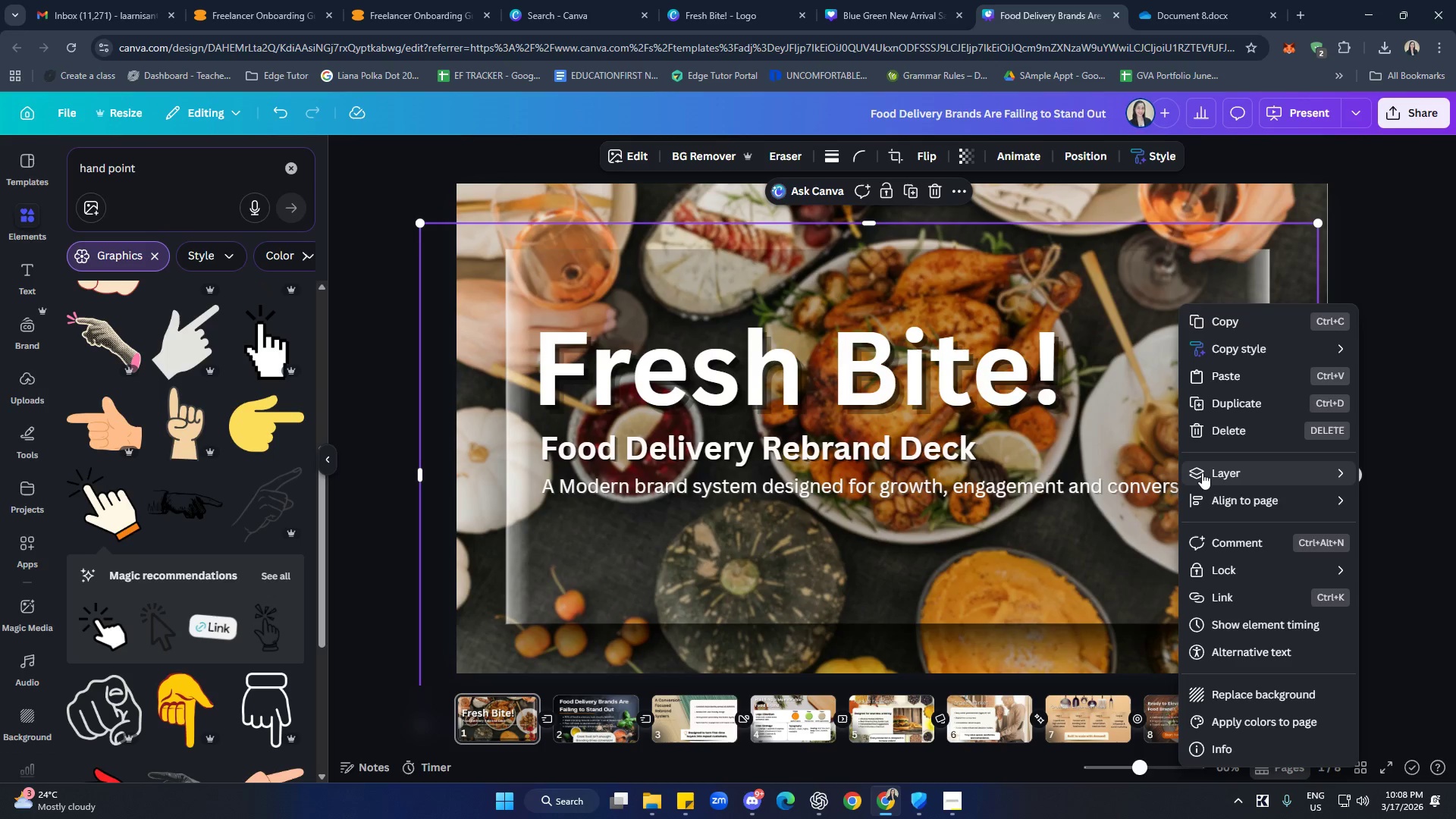 
left_click([1062, 595])
 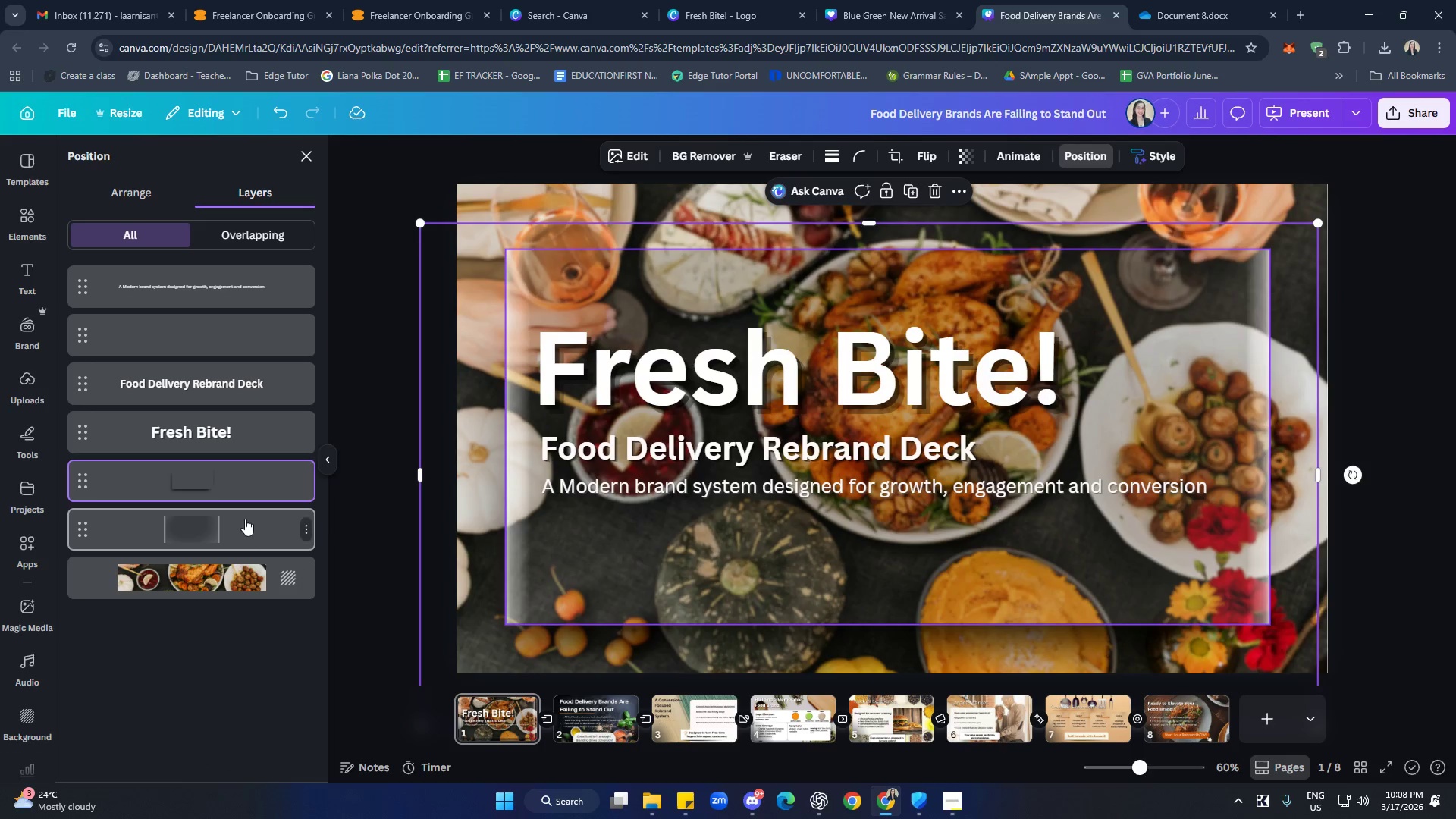 
hold_key(key=ShiftLeft, duration=0.75)
left_click([244, 523])
 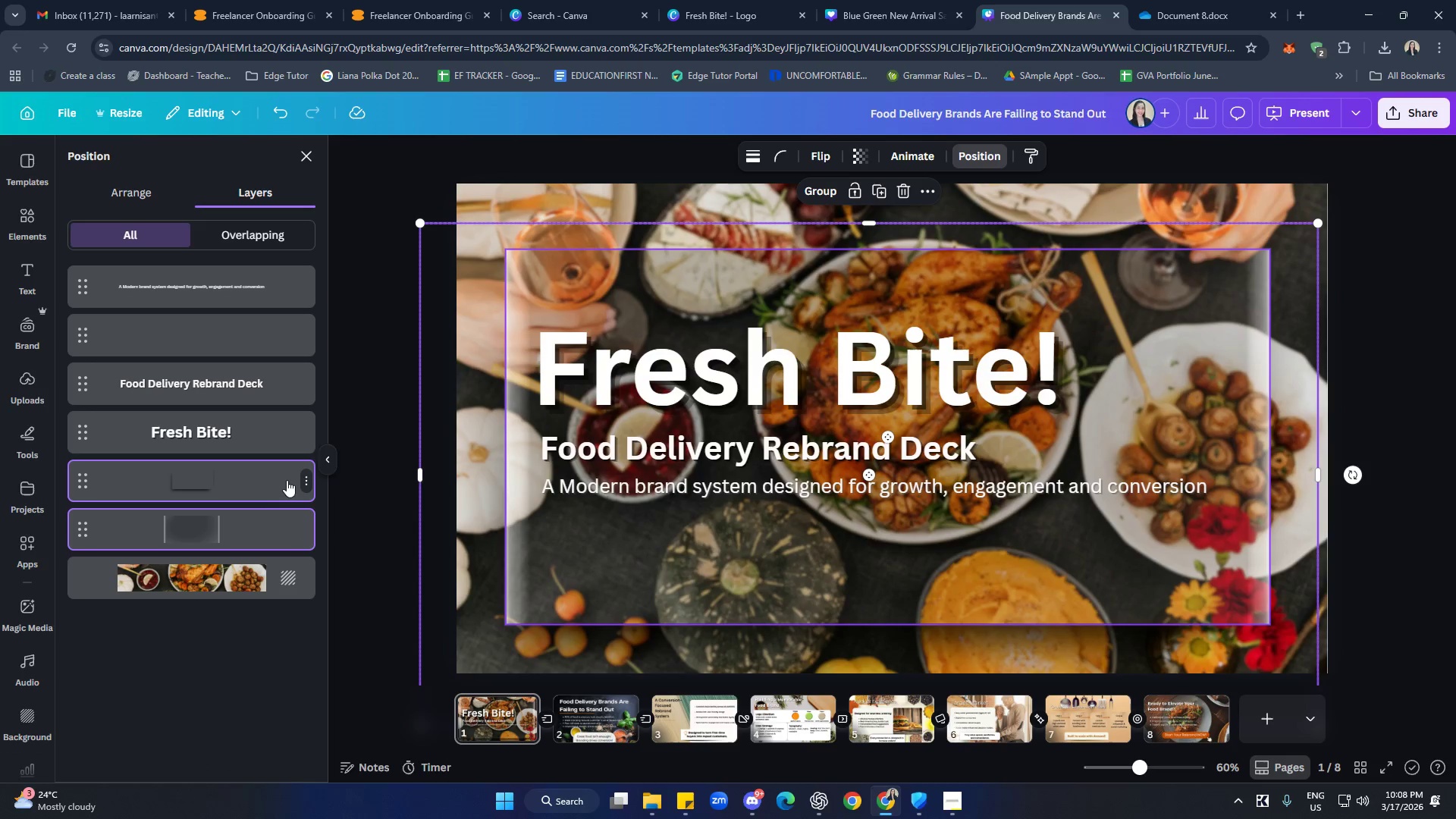 
key(Control+C)
 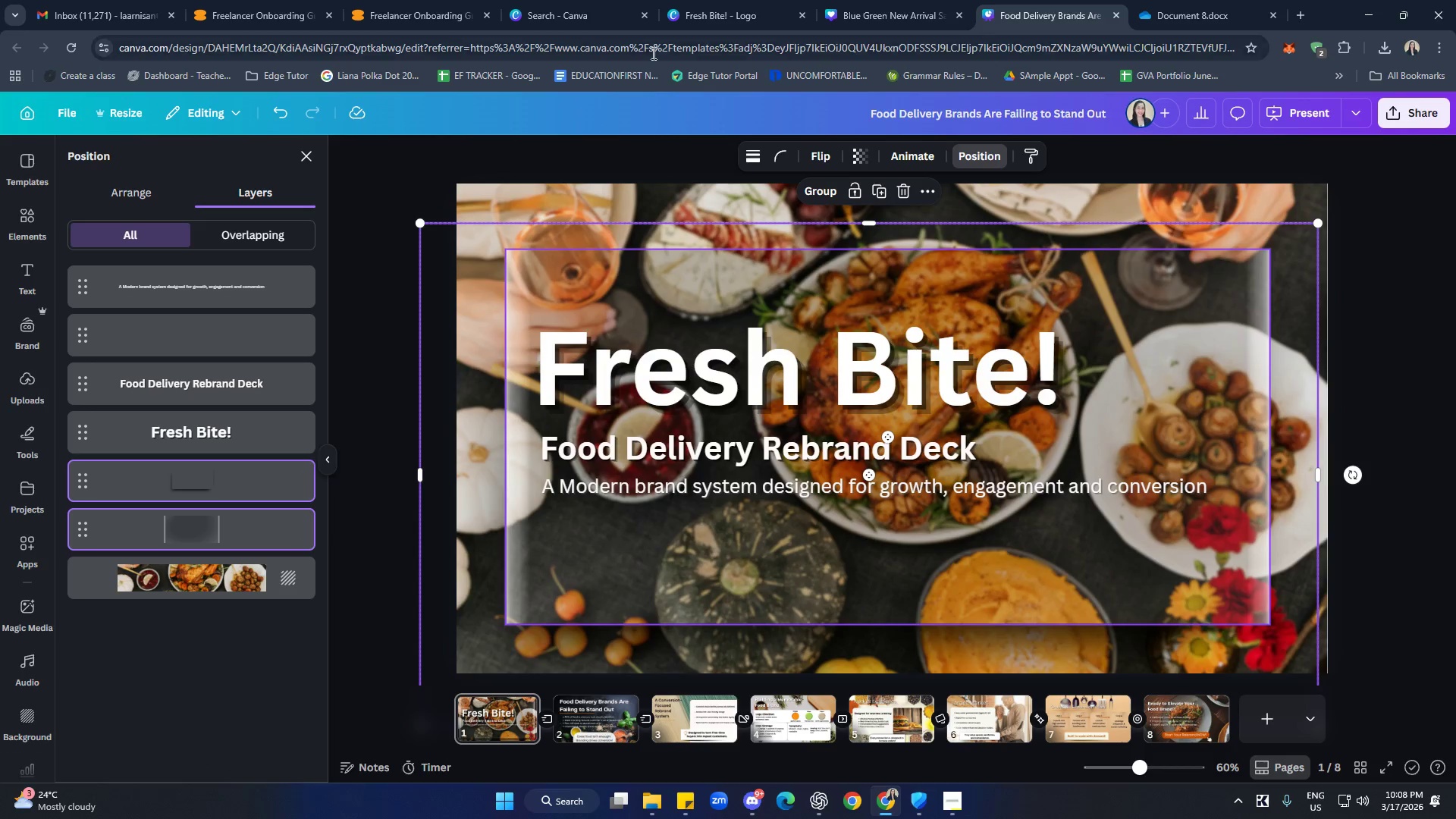 
left_click([721, 7])
 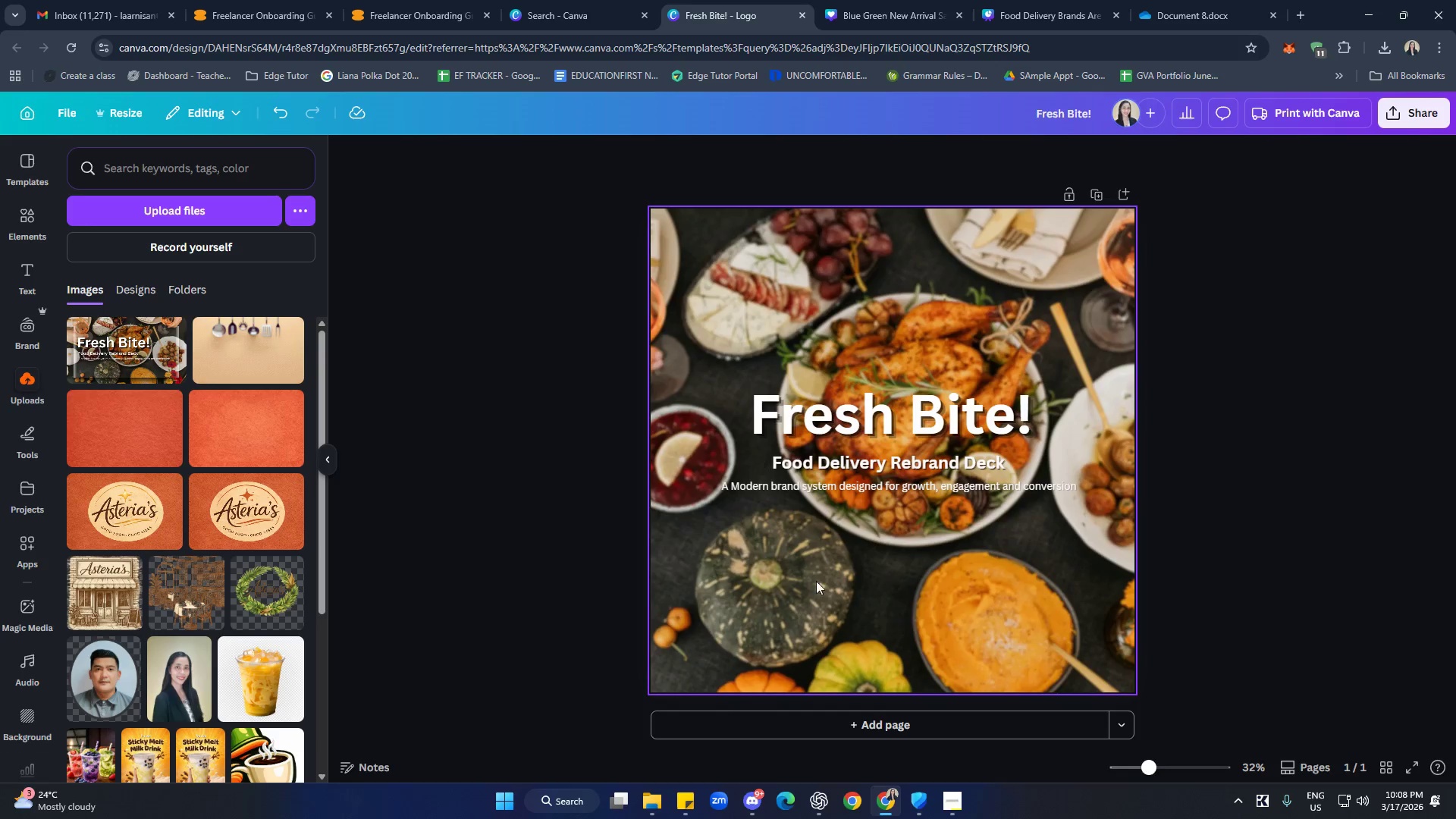 
key(Control+V)
 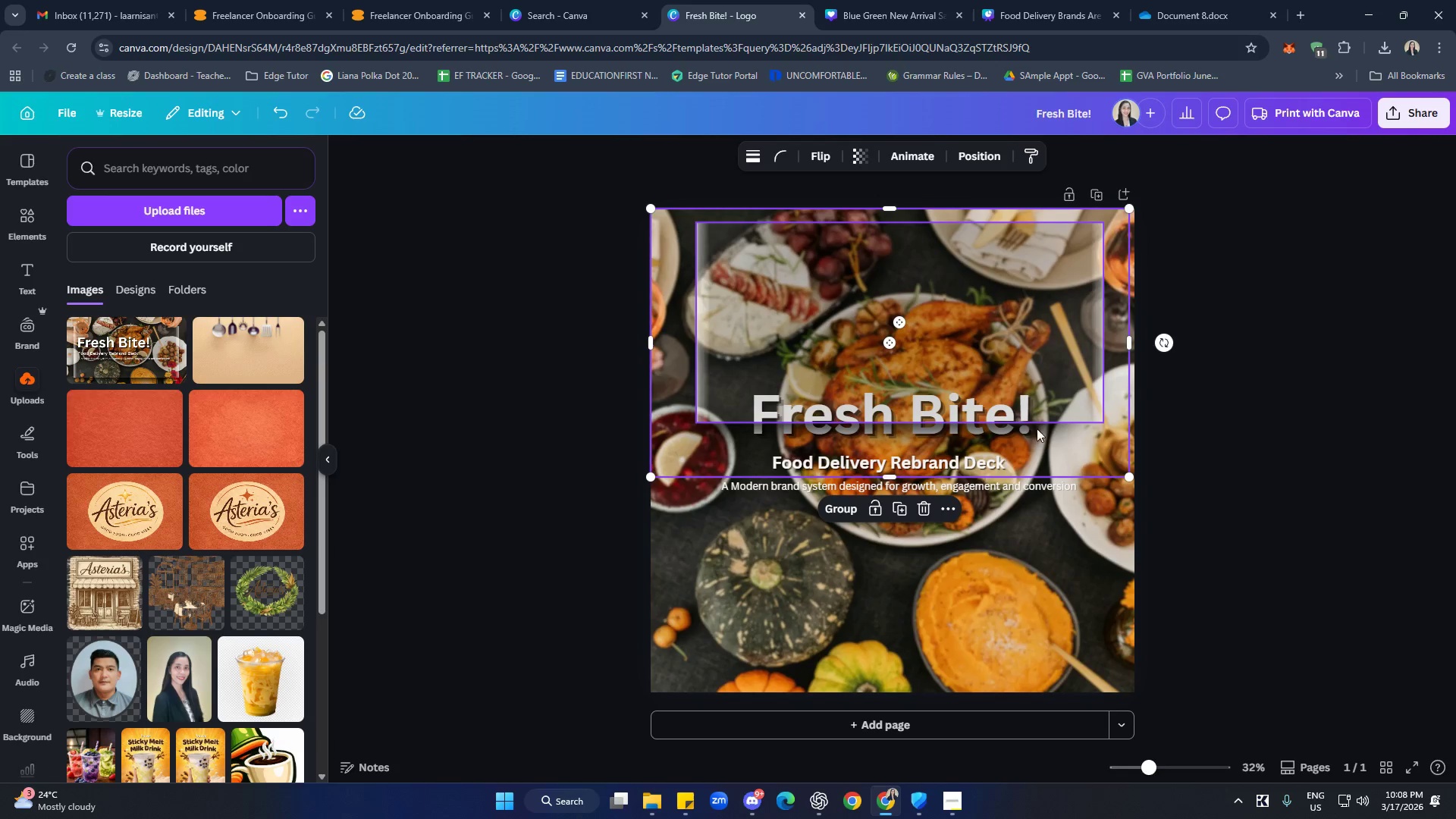 
left_click_drag(start_coordinate=[1026, 331], to_coordinate=[1028, 472])
 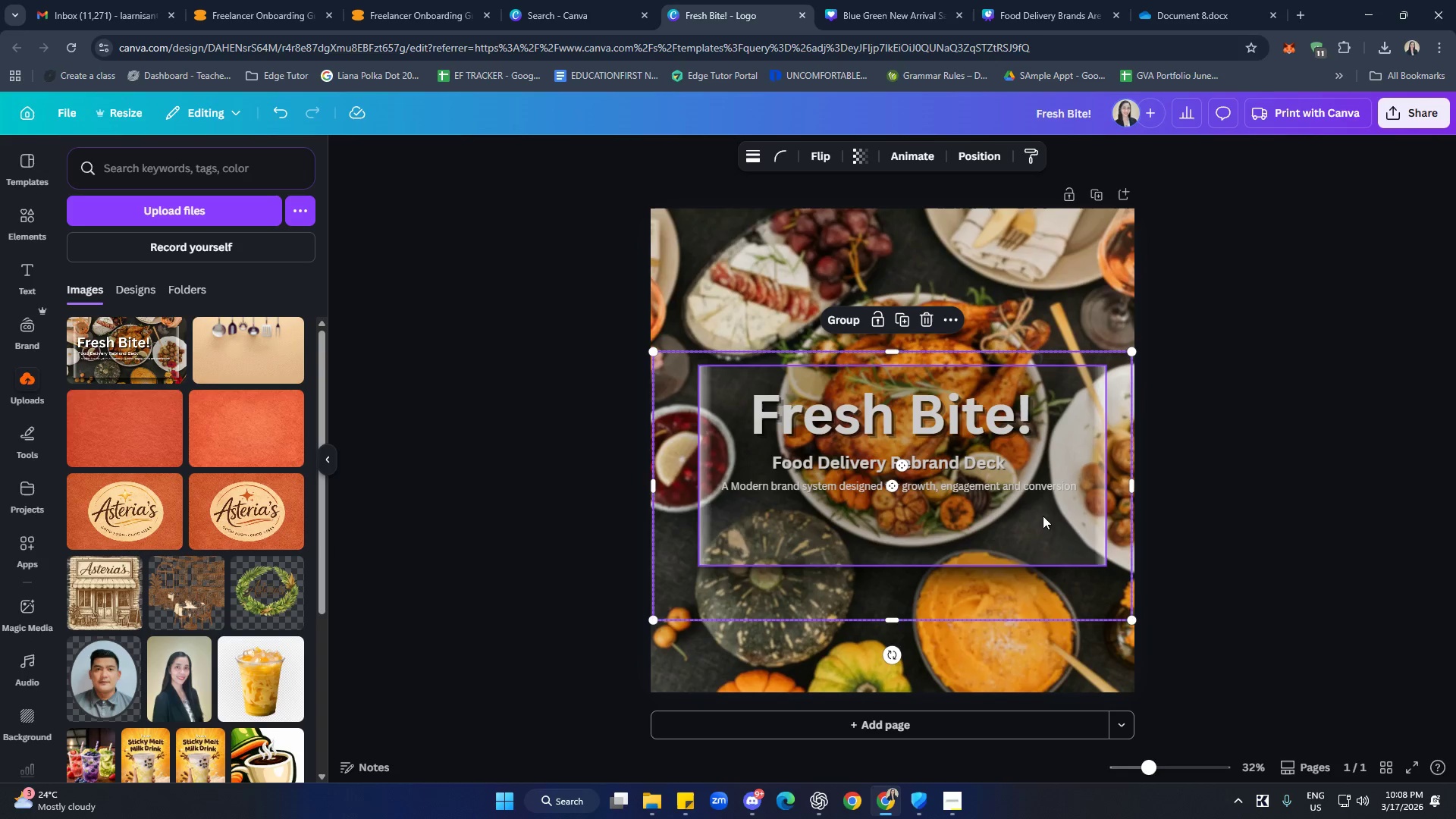 
left_click_drag(start_coordinate=[1030, 534], to_coordinate=[1029, 522])
 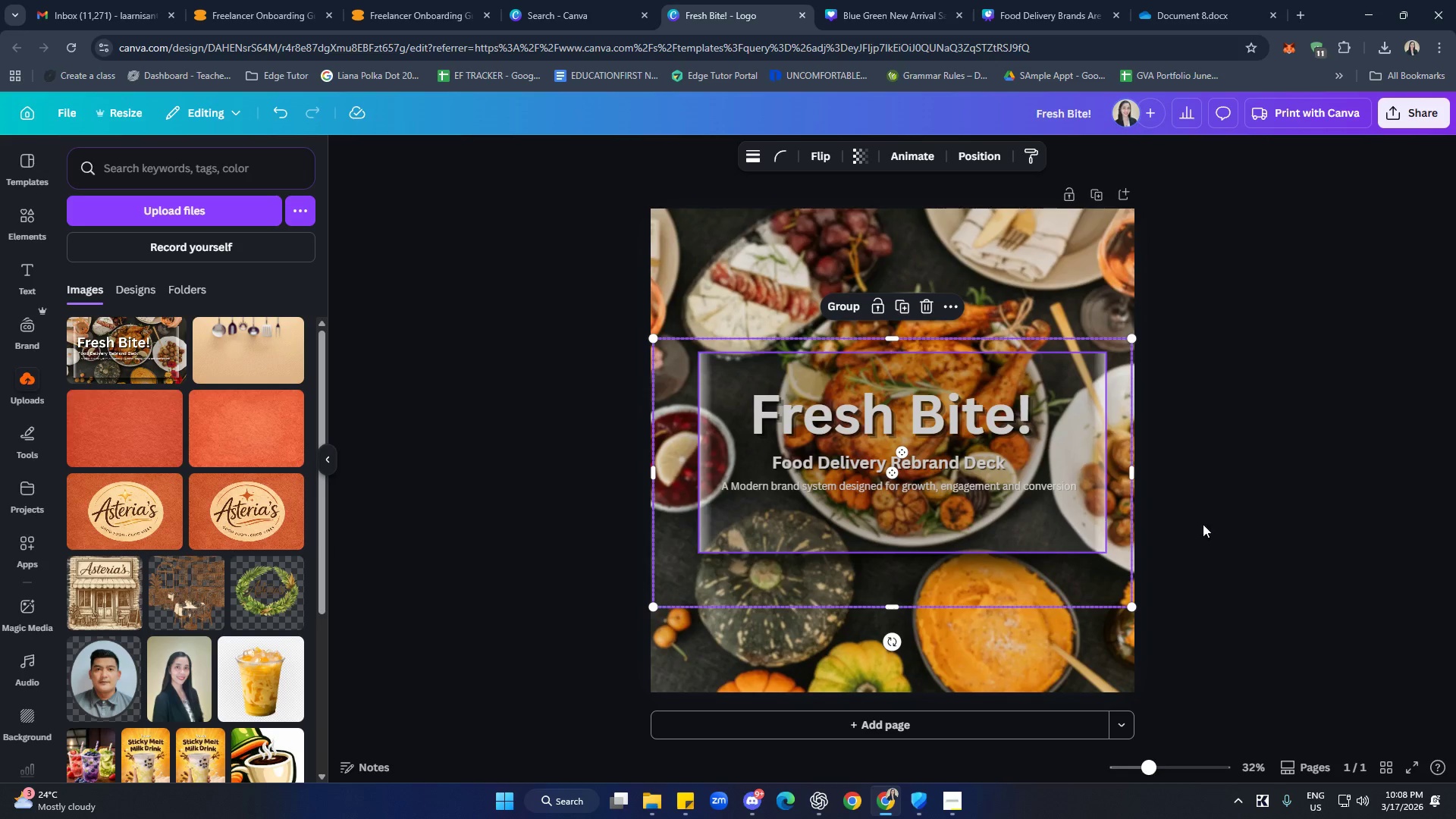 
left_click([1274, 526])
 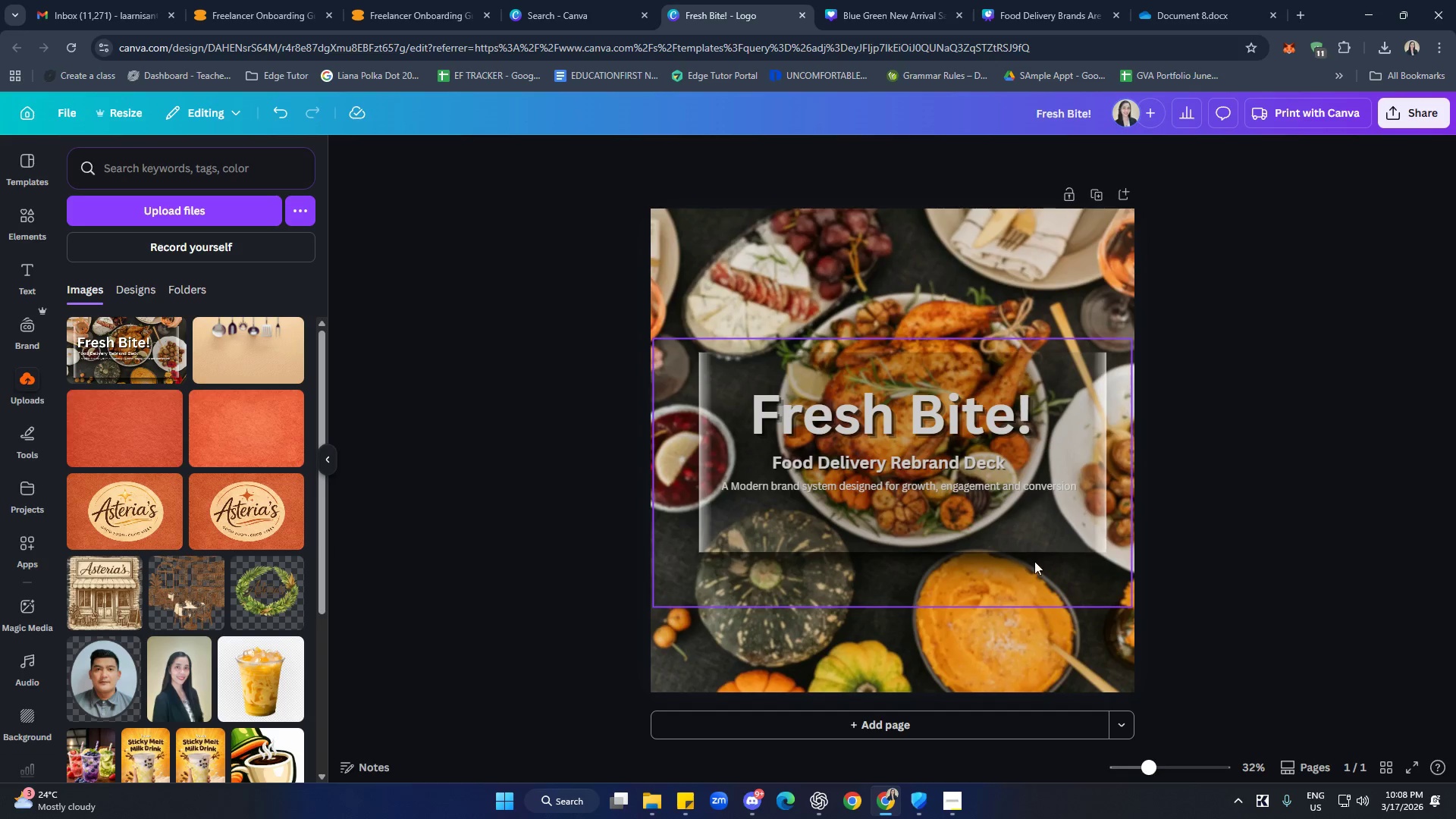 
left_click([1030, 564])
 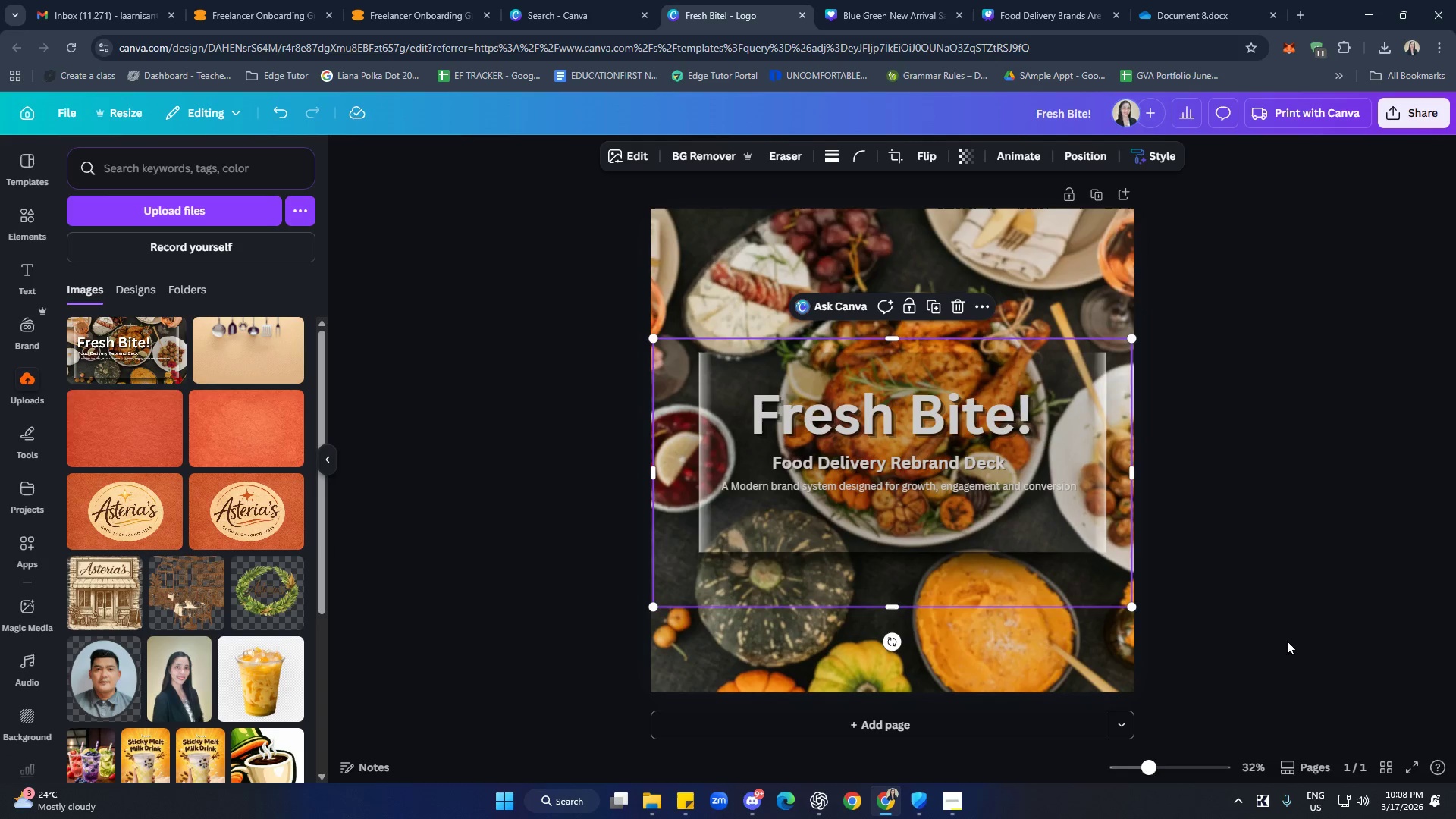 
left_click([1317, 617])
 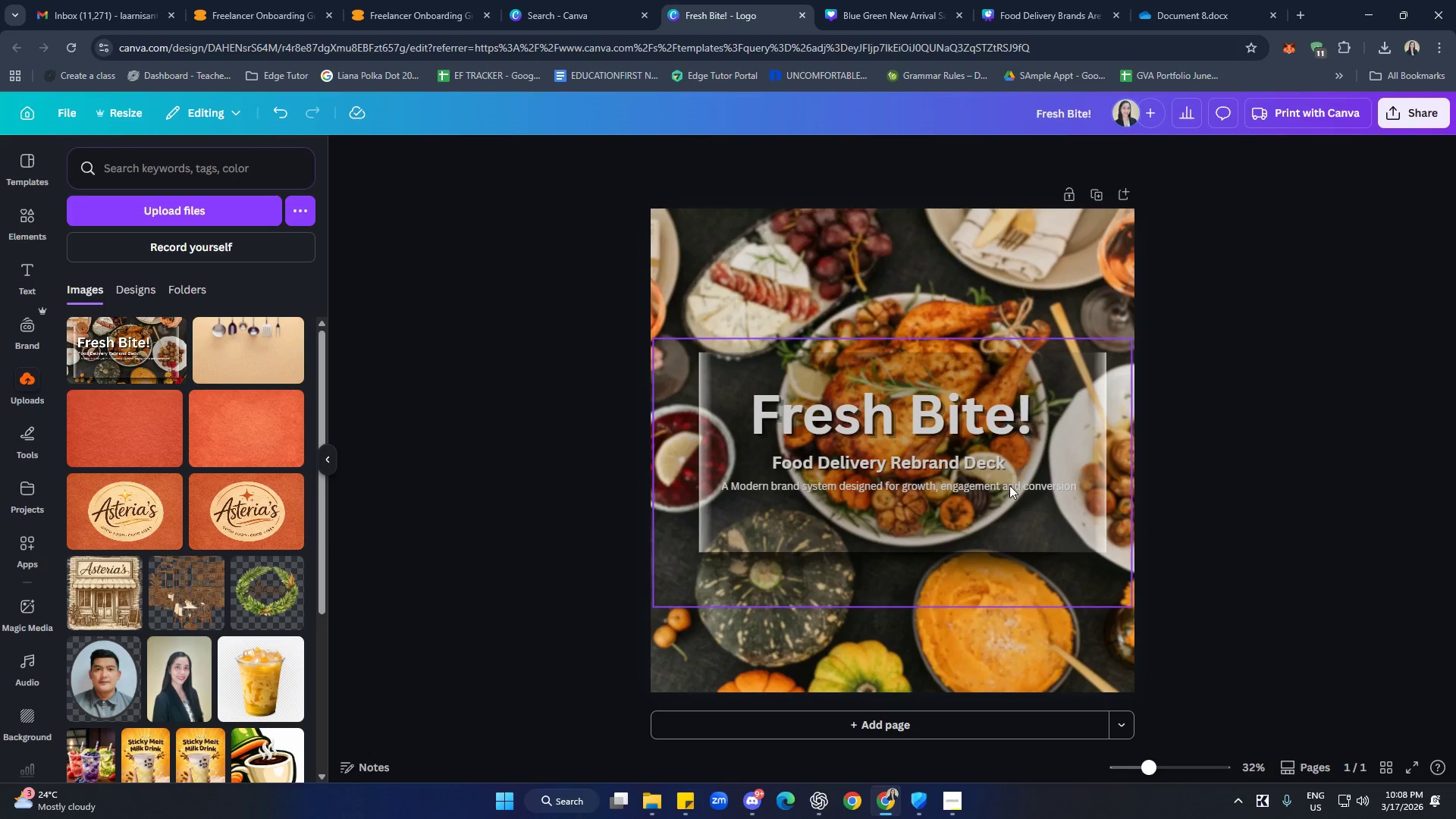 
double_click([967, 422])
 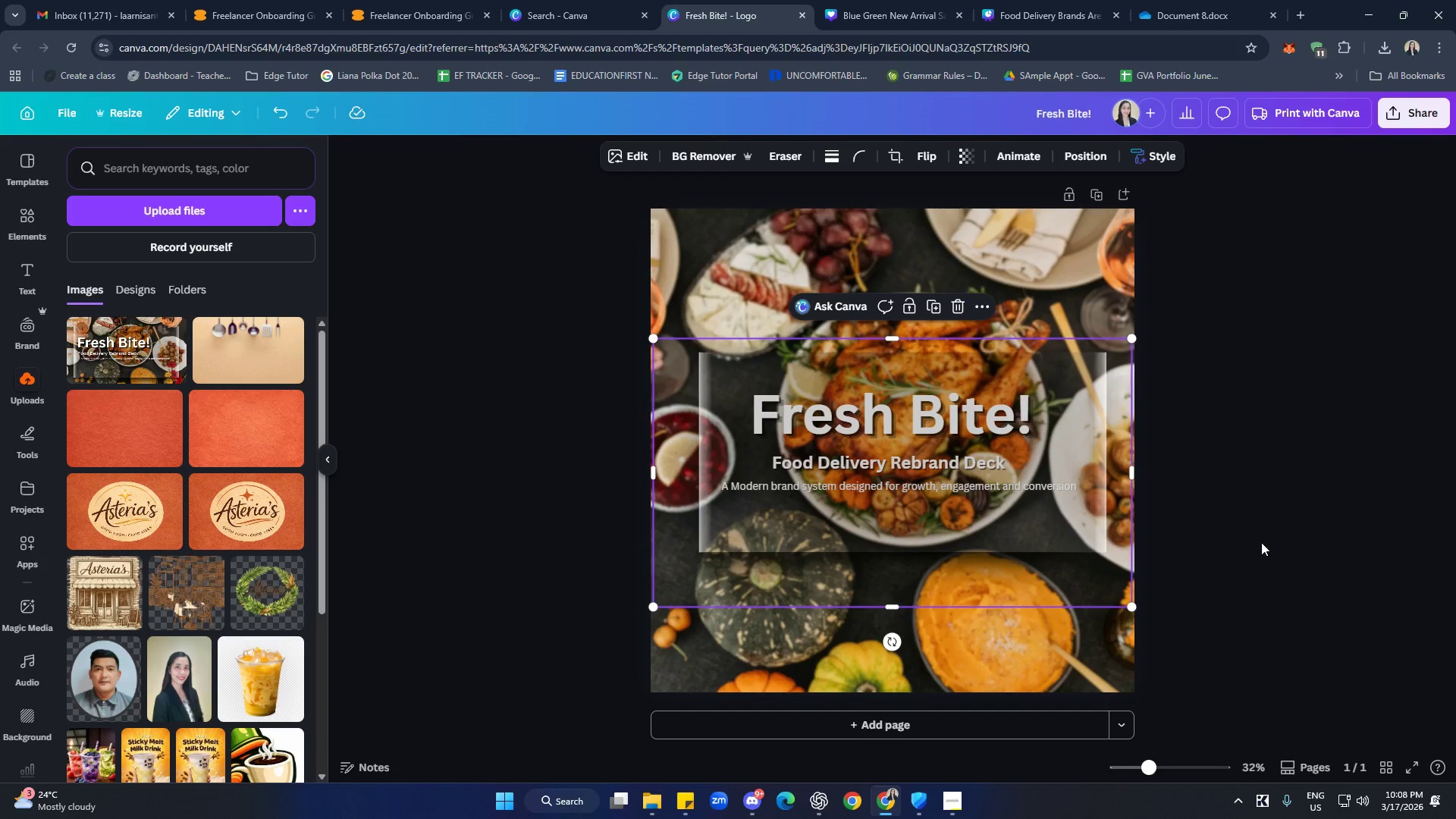 
left_click([1247, 552])
 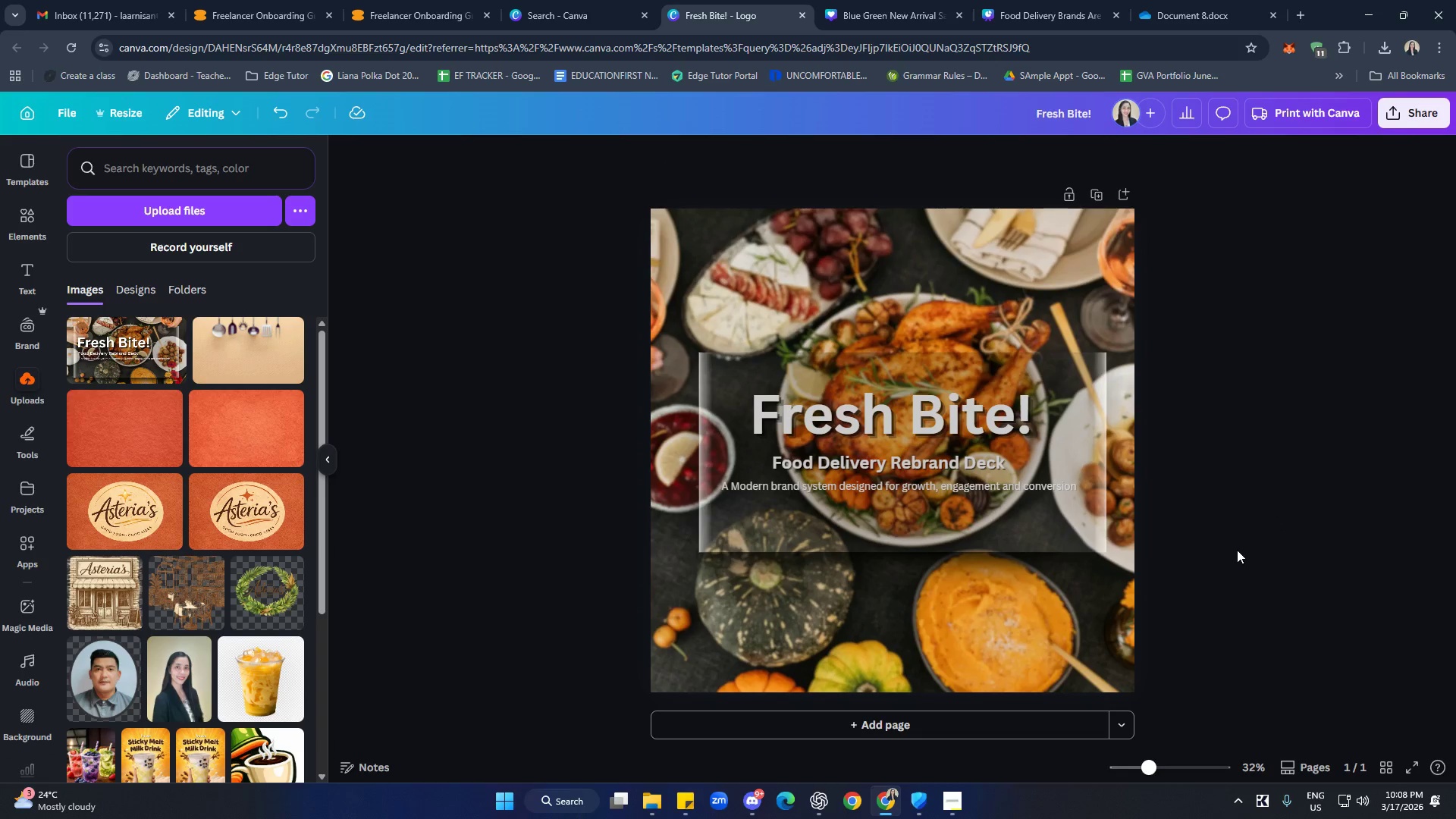 
left_click_drag(start_coordinate=[1227, 549], to_coordinate=[1033, 535])
 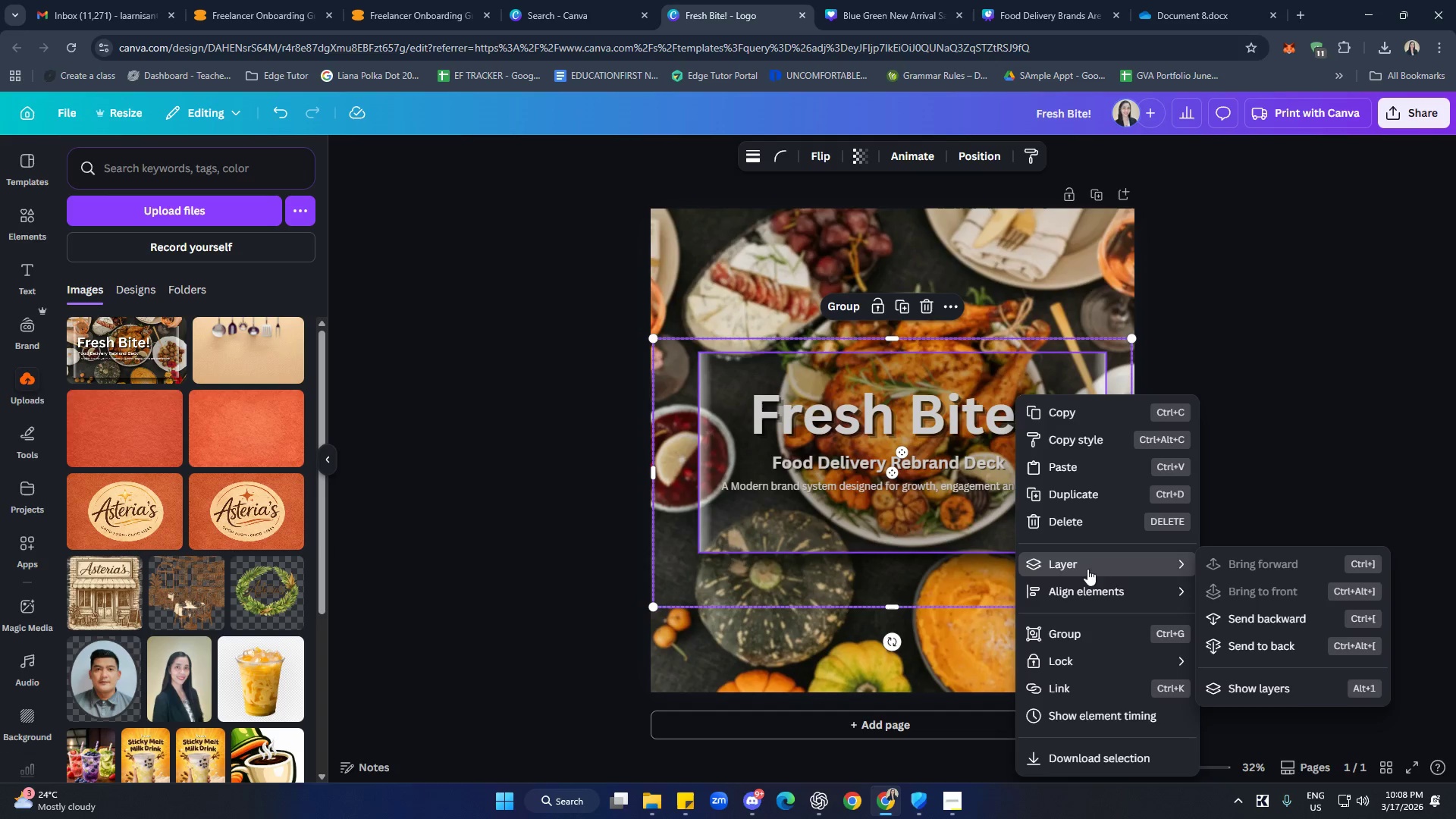 
left_click([1270, 644])
 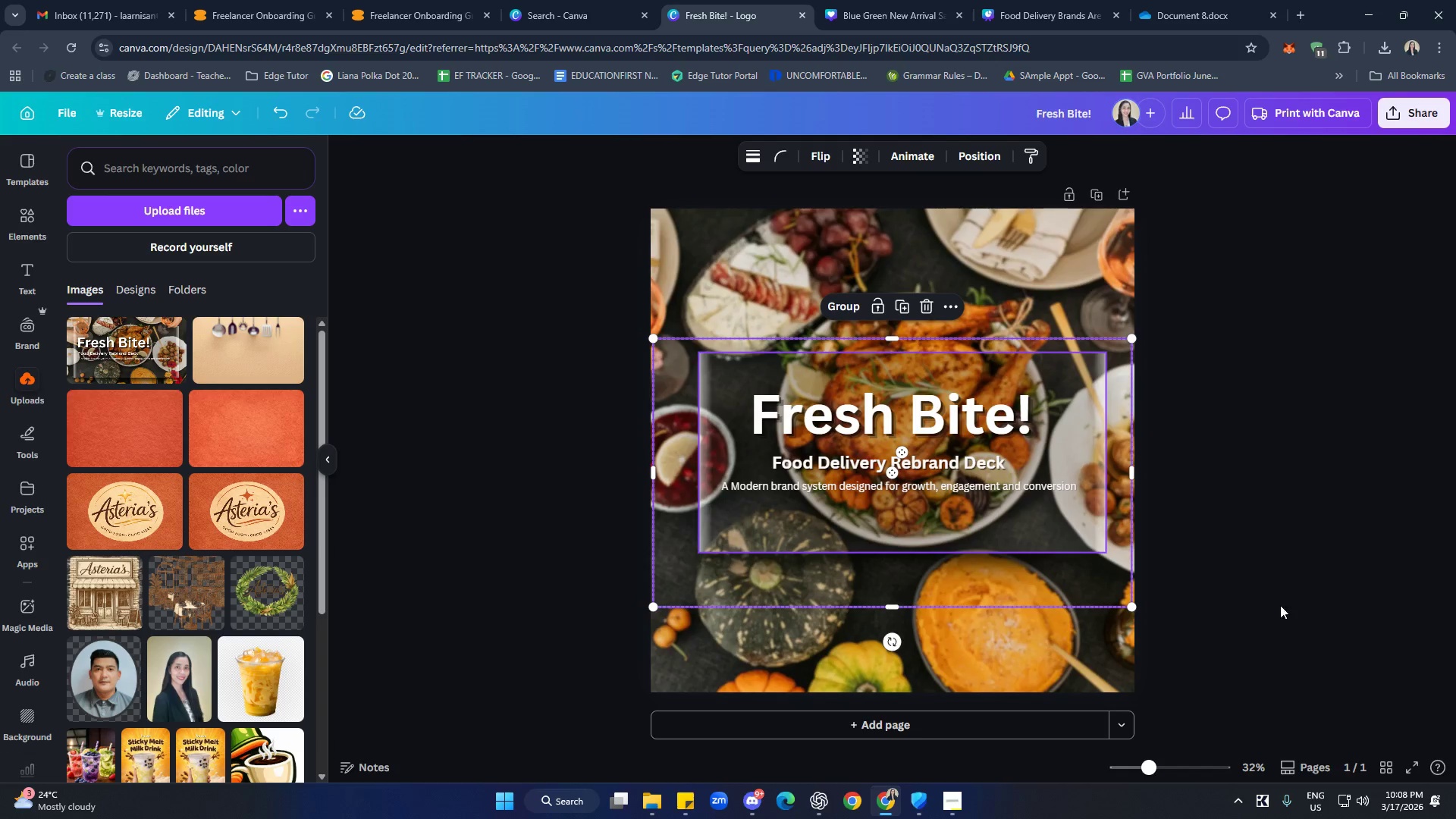 
left_click([1289, 548])
 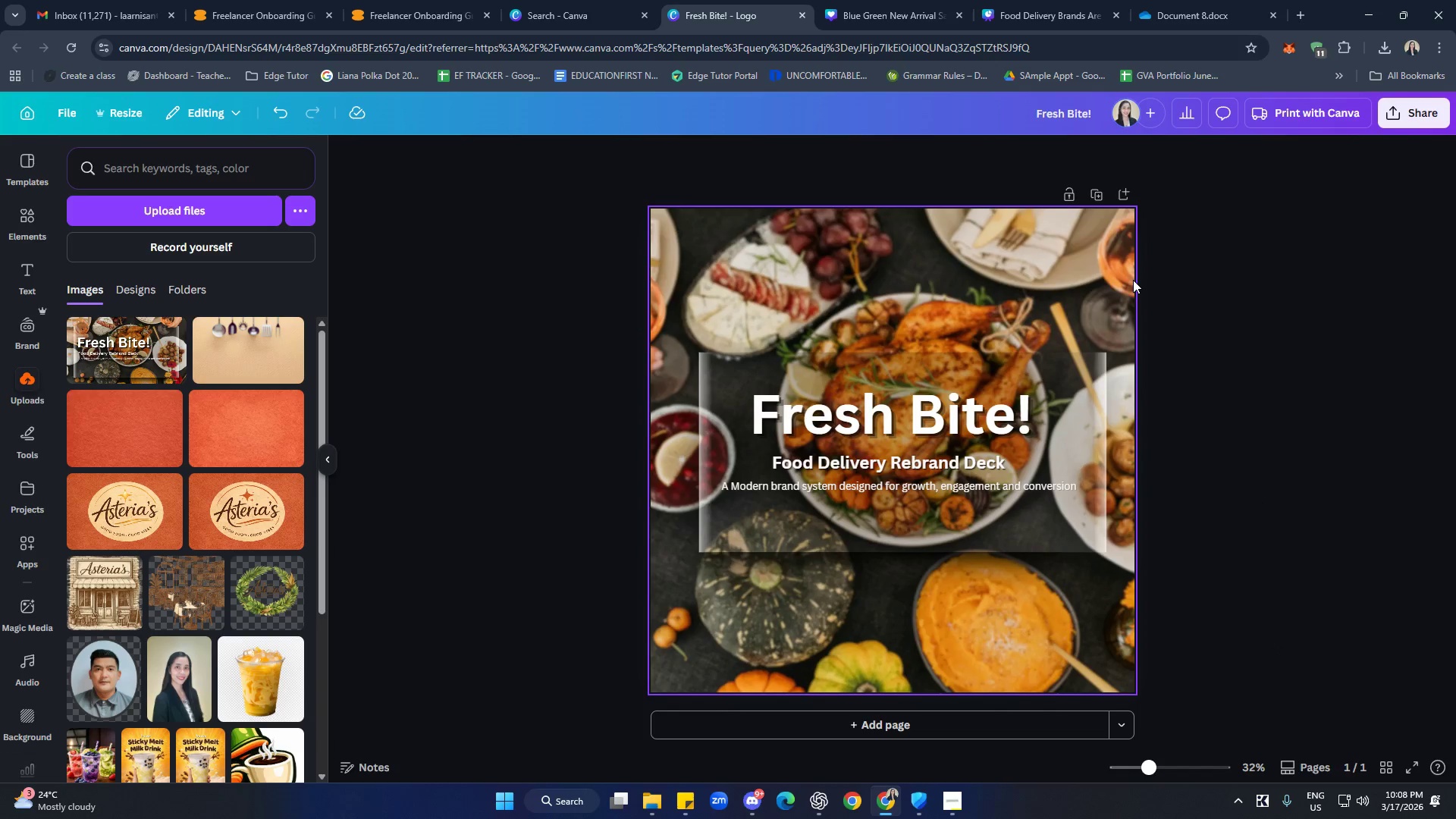 
wait(5.42)
 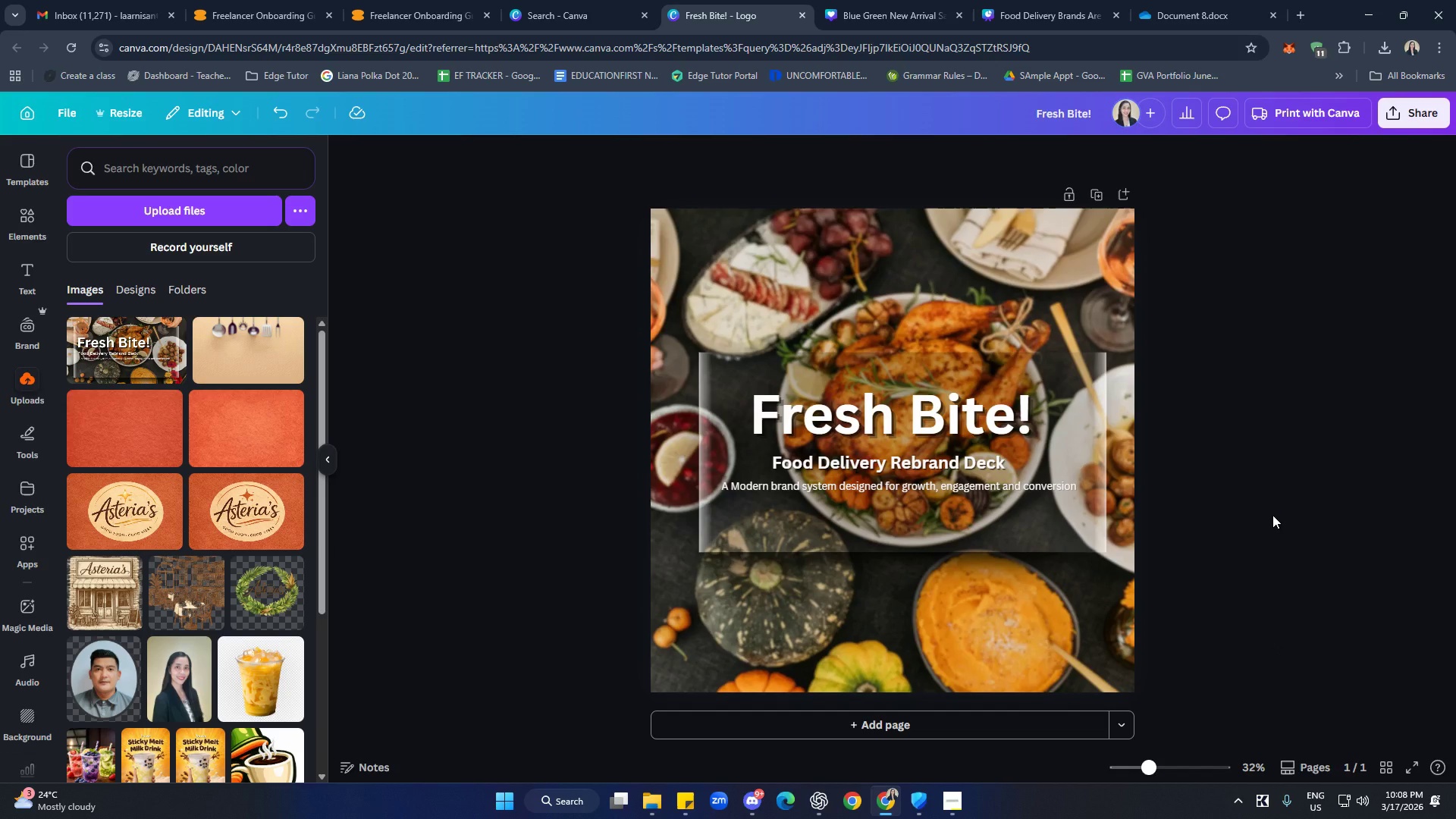 
left_click([1054, 17])
 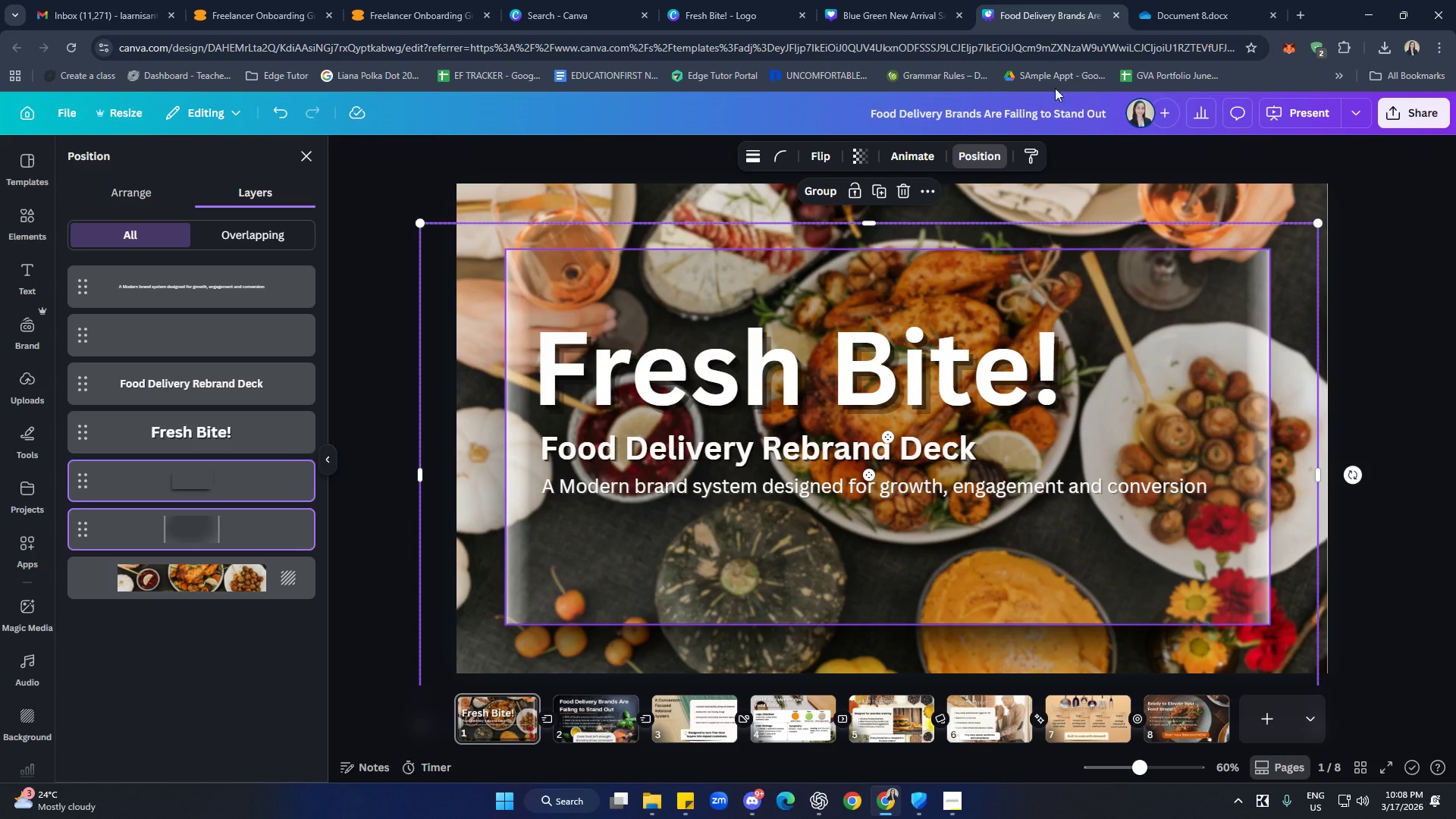 
left_click([894, 0])
 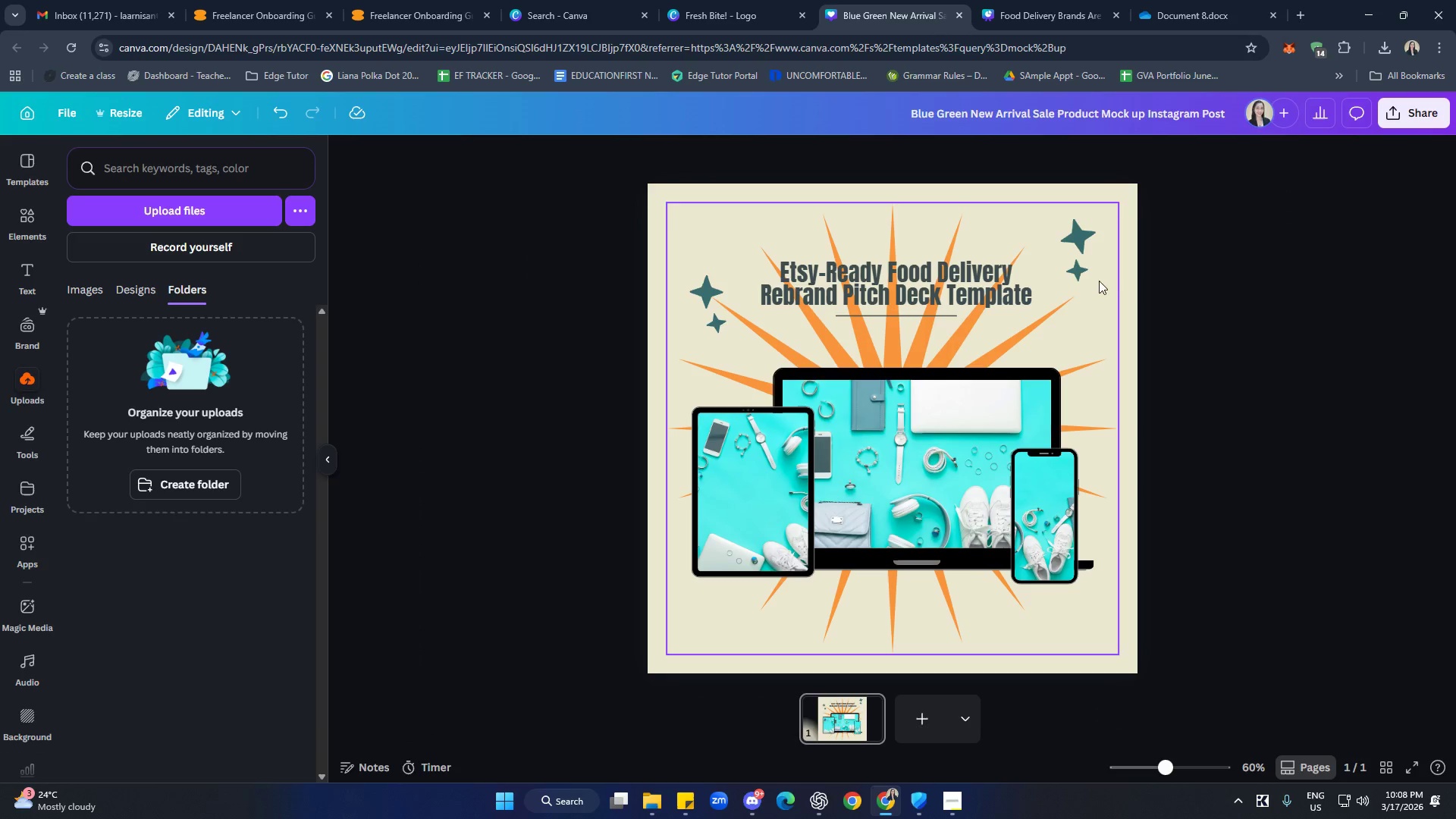 
left_click([1303, 293])
 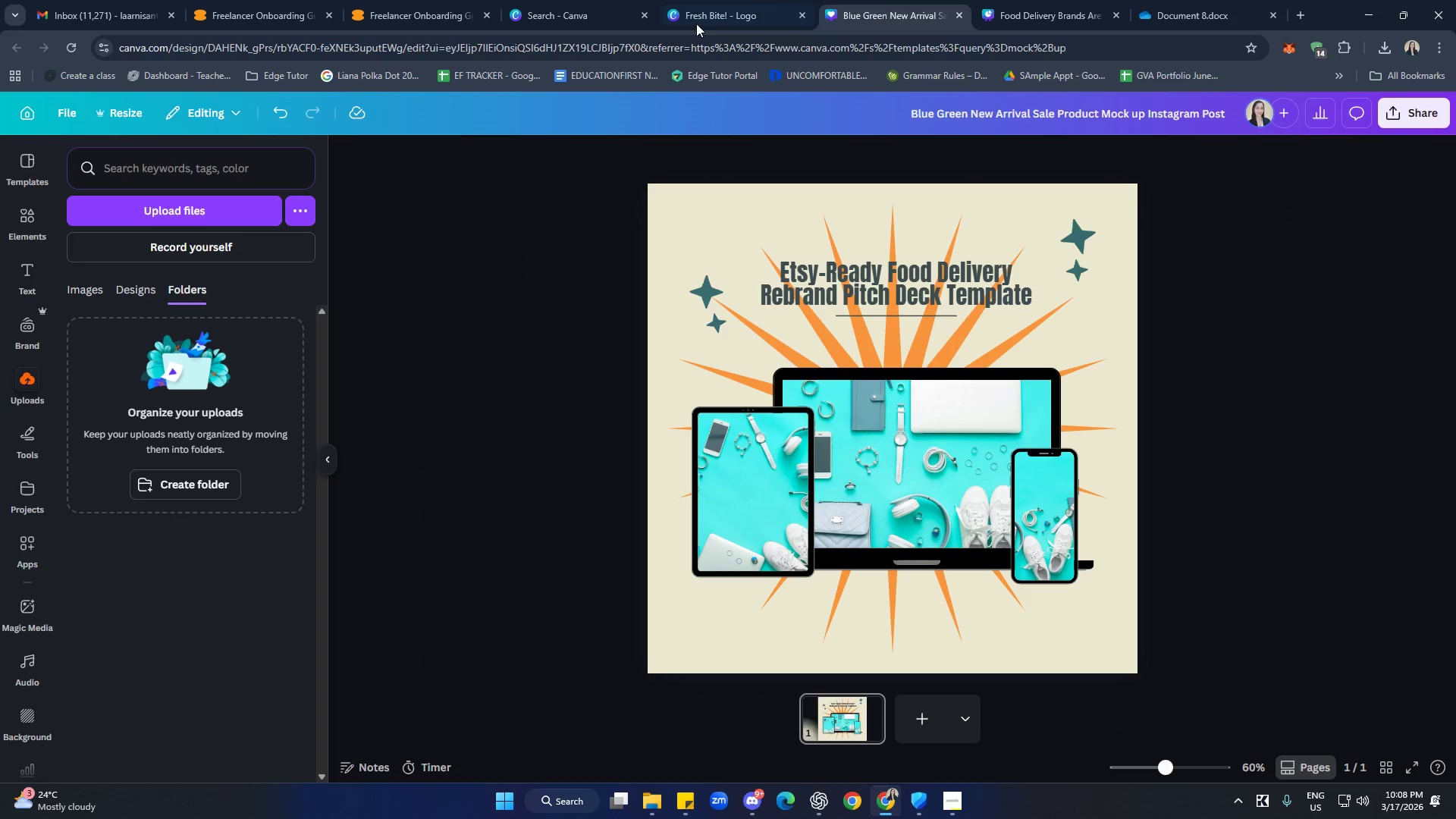 
left_click([710, 14])
 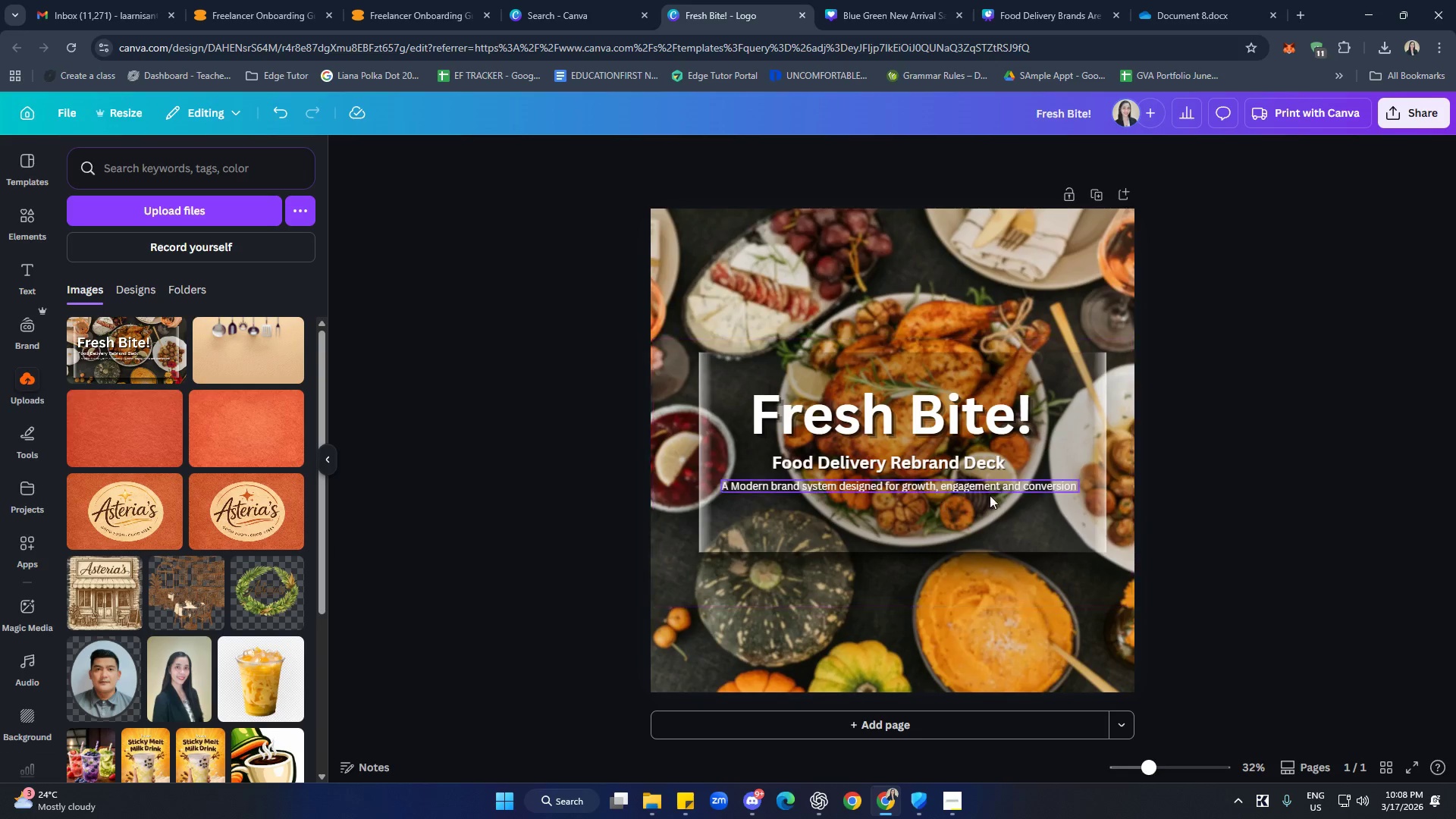 
left_click([1284, 457])
 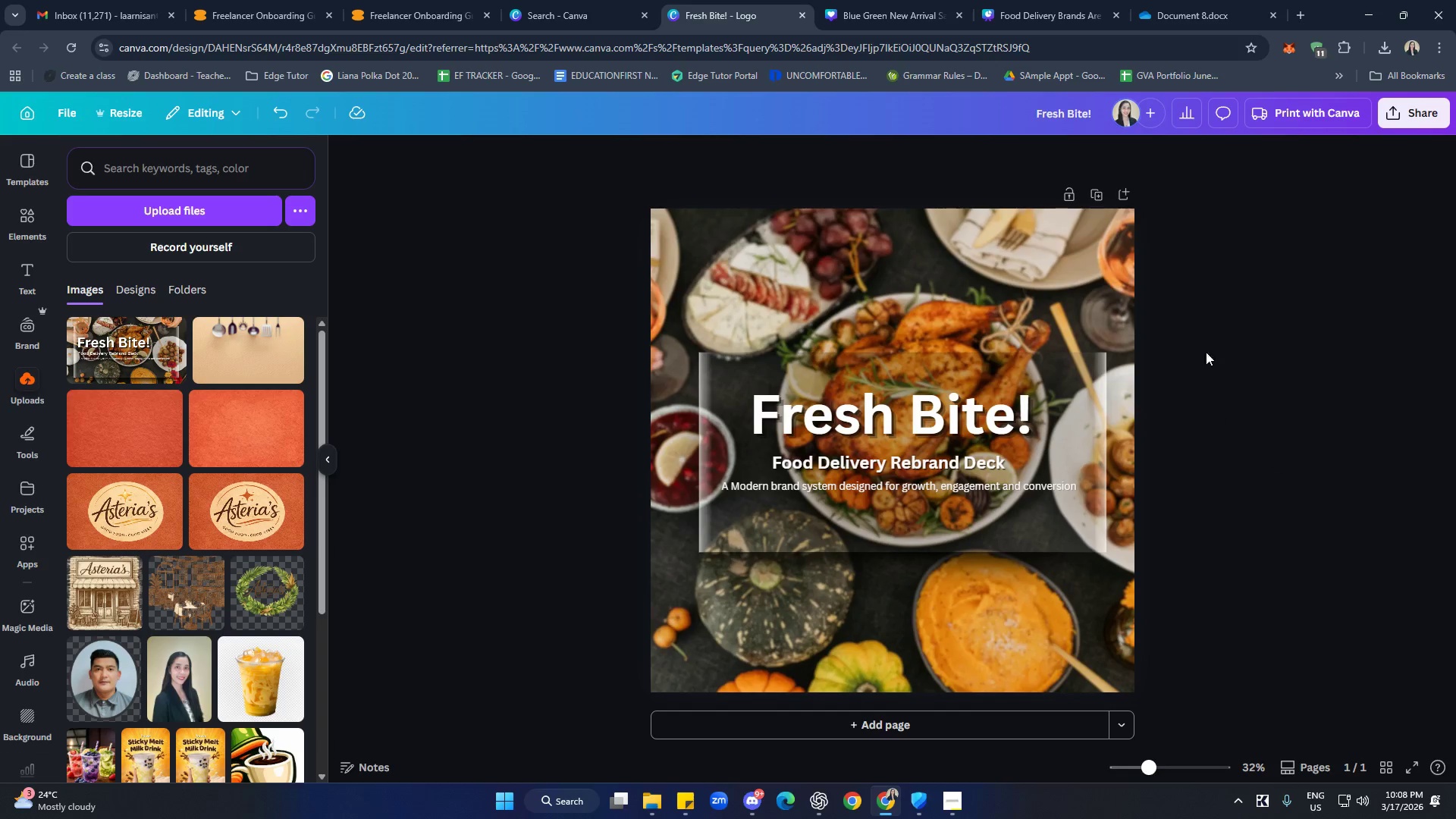 
wait(5.97)
 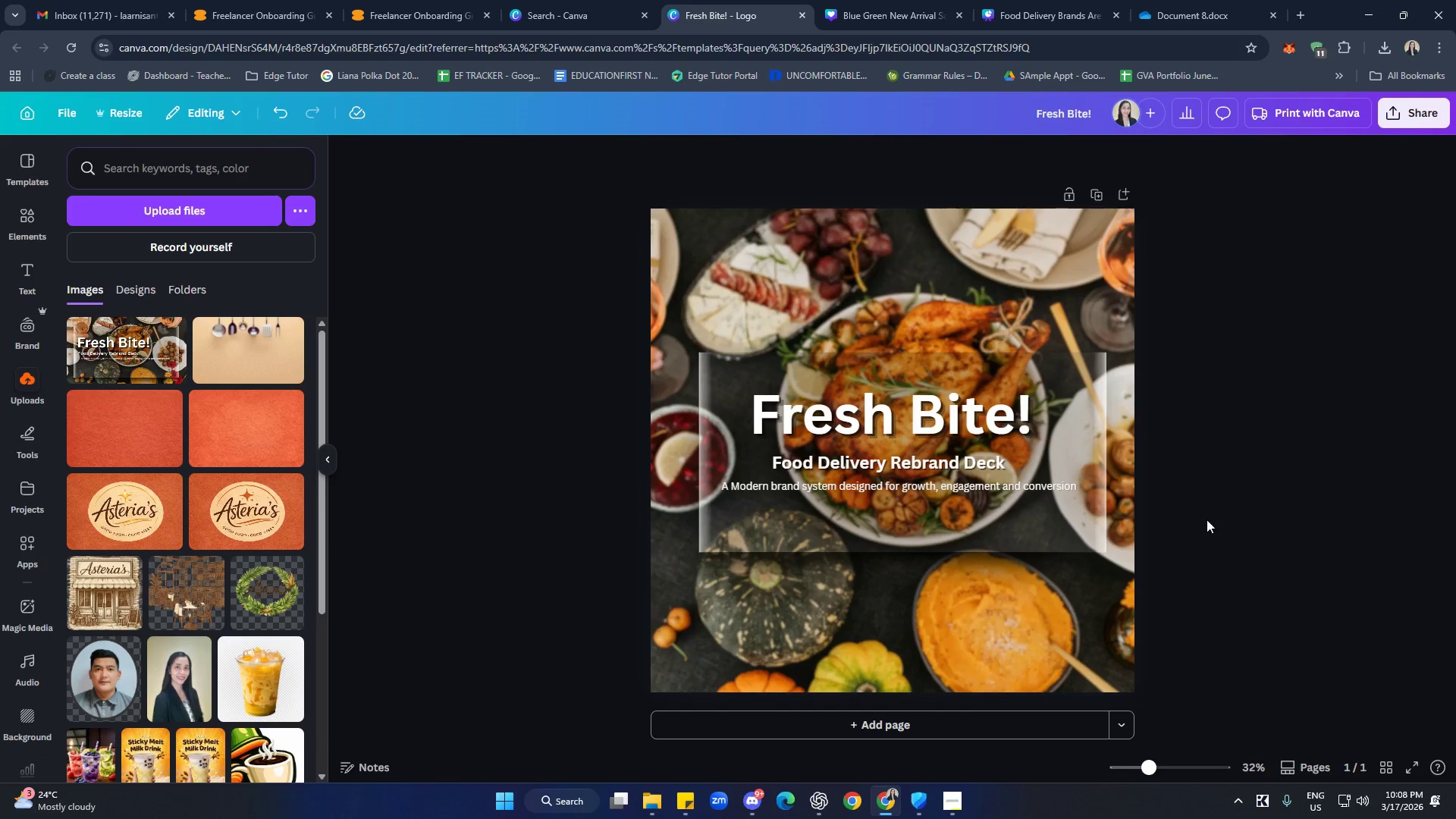 
left_click_drag(start_coordinate=[1189, 495], to_coordinate=[682, 397])
 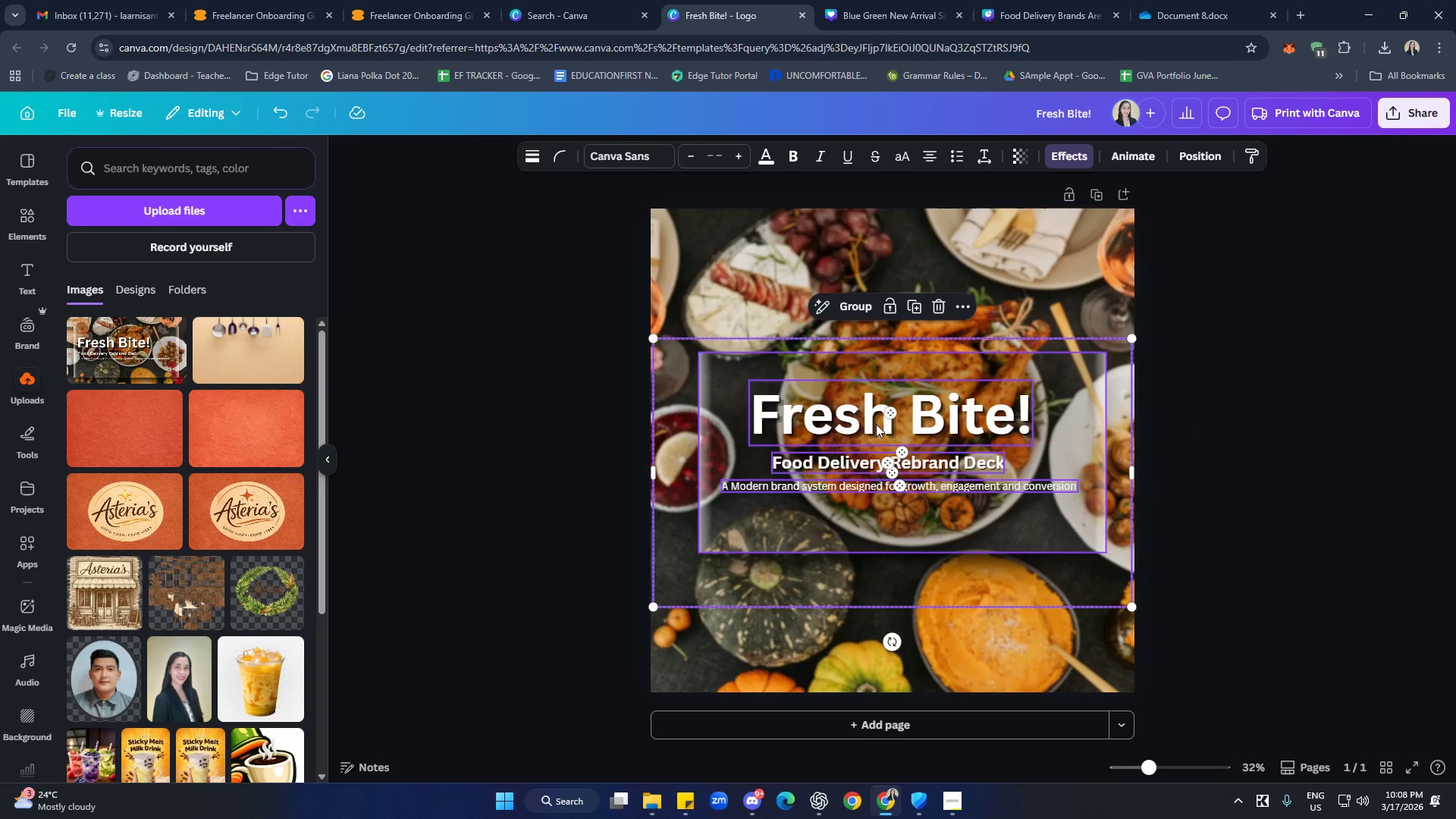 
key(ArrowLeft)
 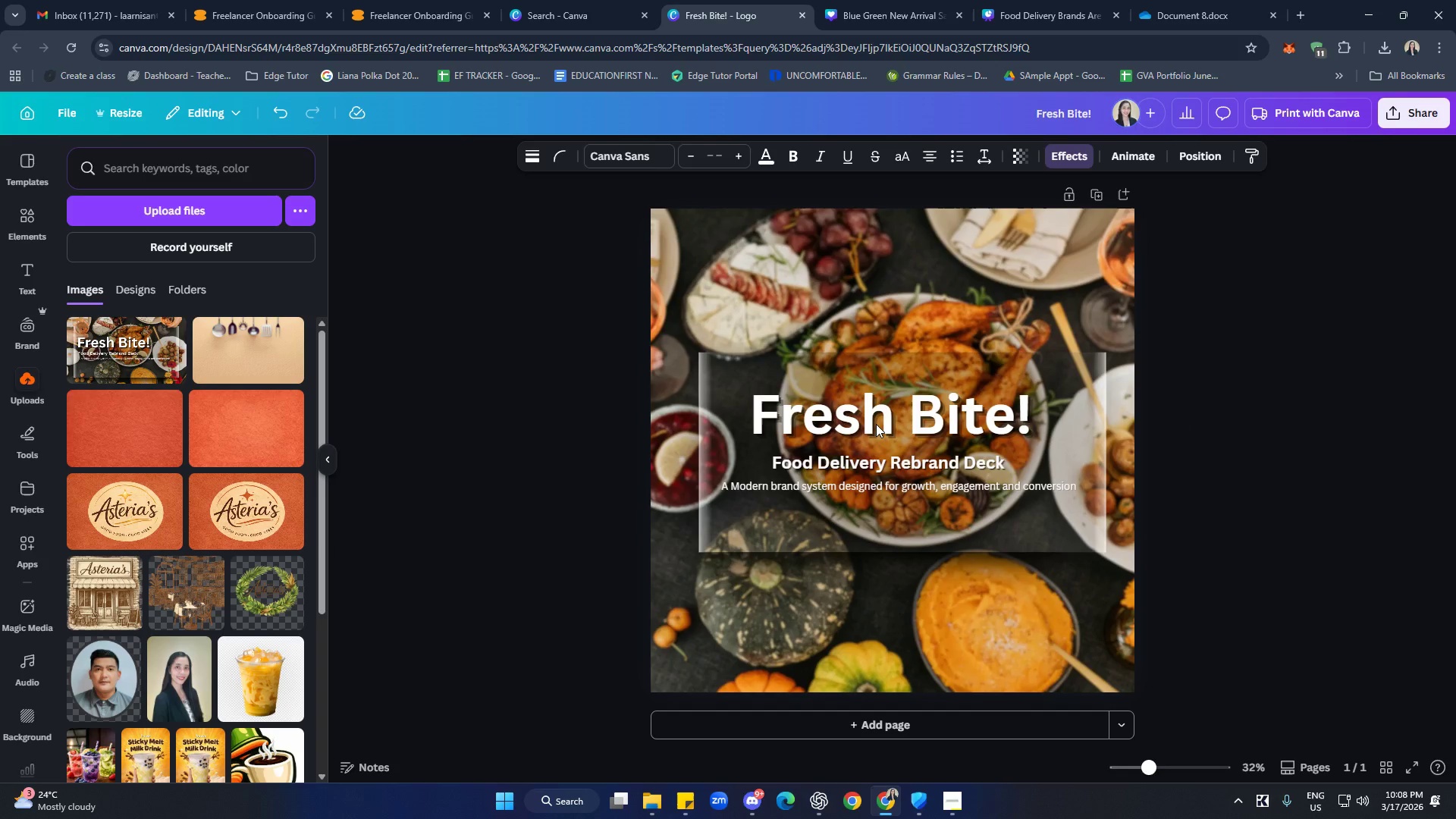 
key(ArrowLeft)
 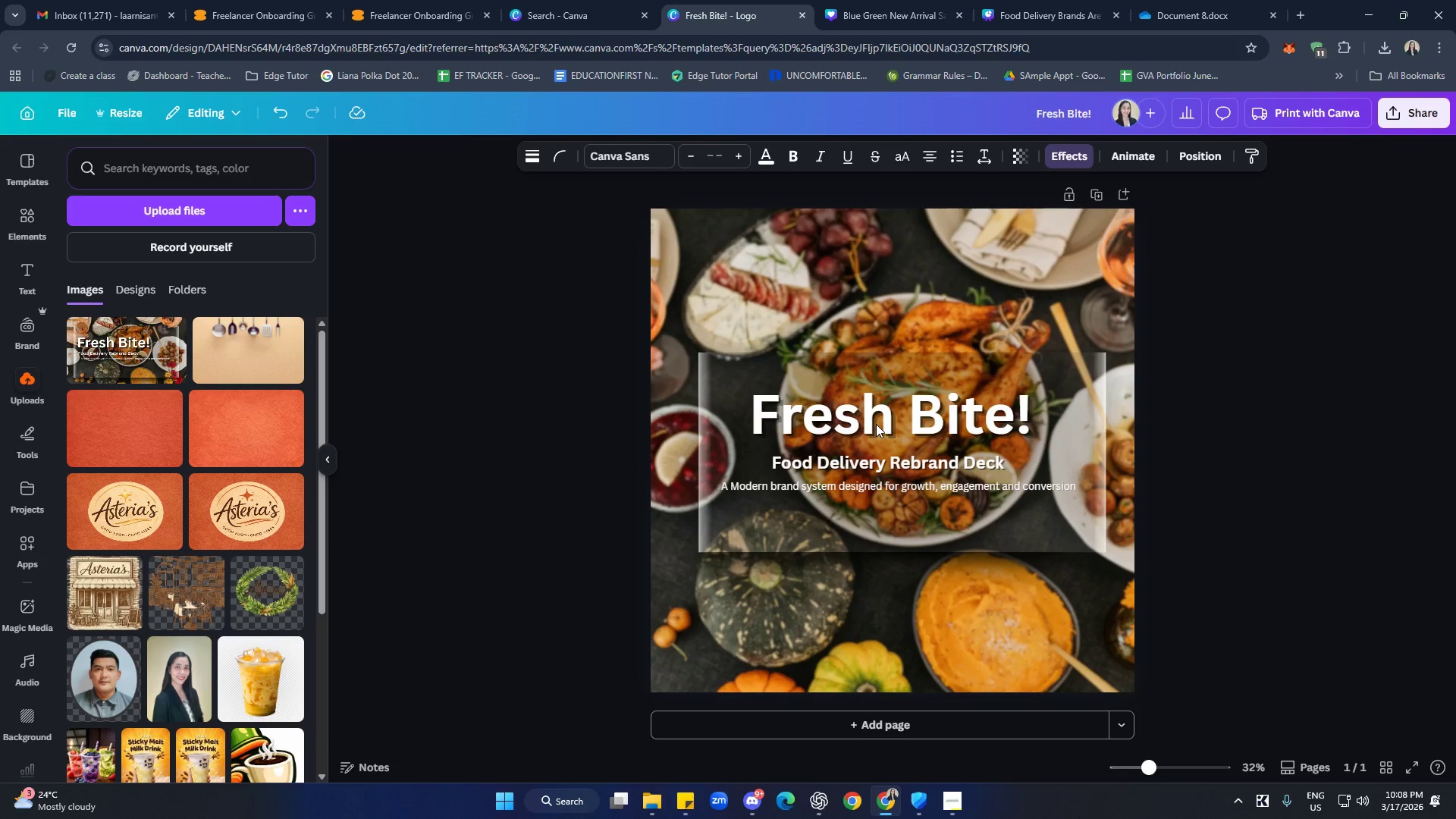 
key(ArrowRight)
 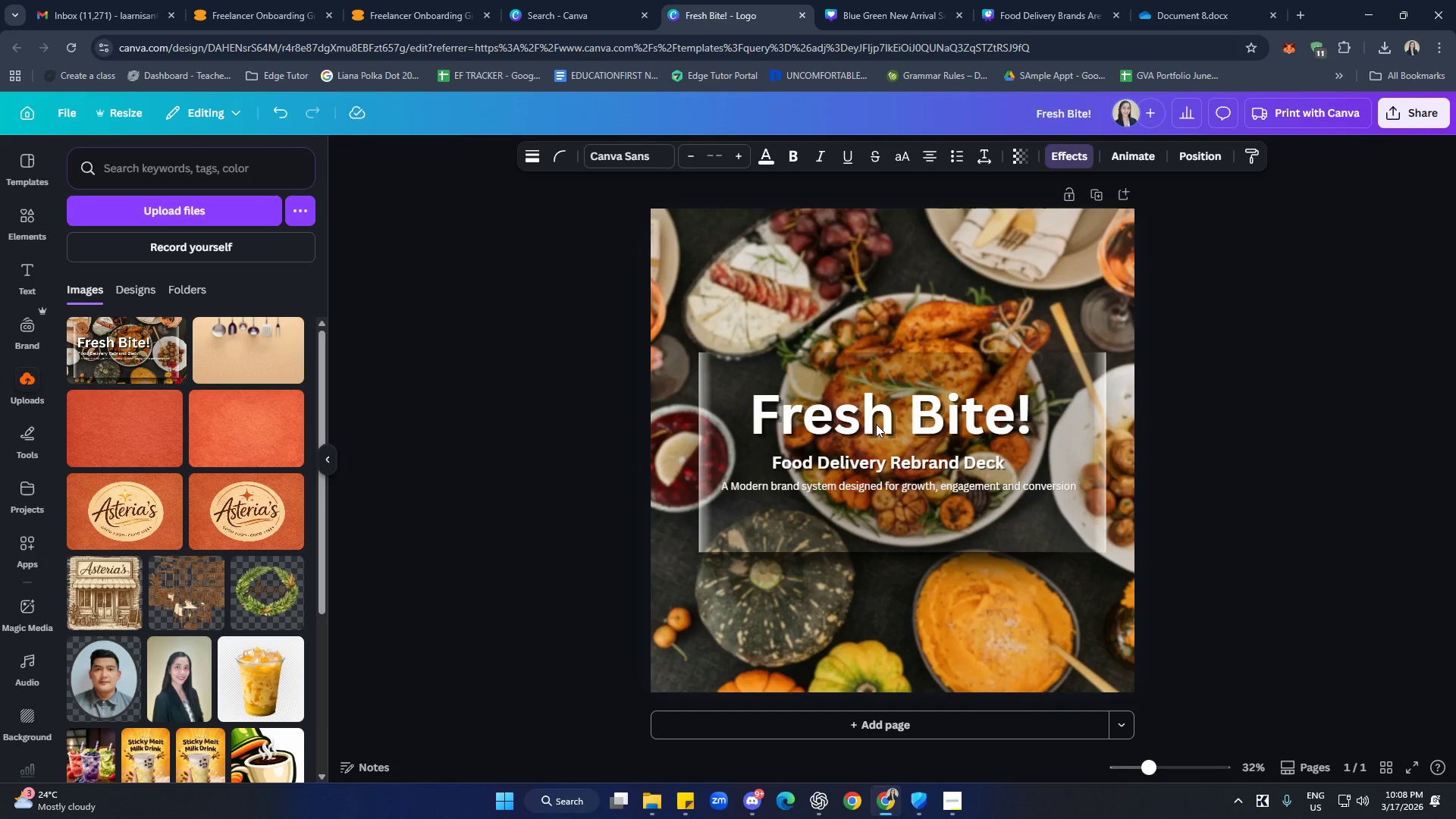 
key(ArrowLeft)
 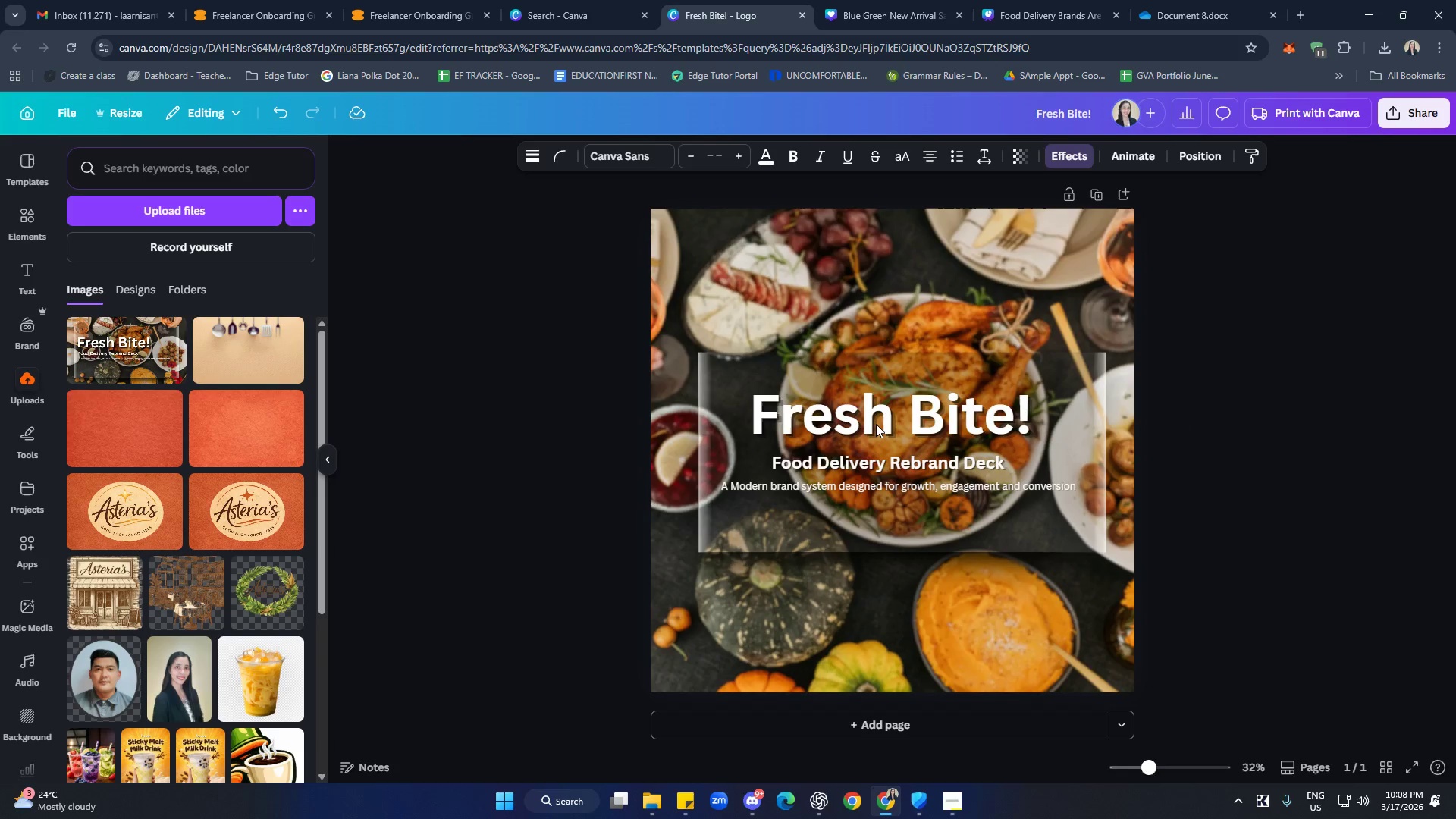 
key(ArrowLeft)
 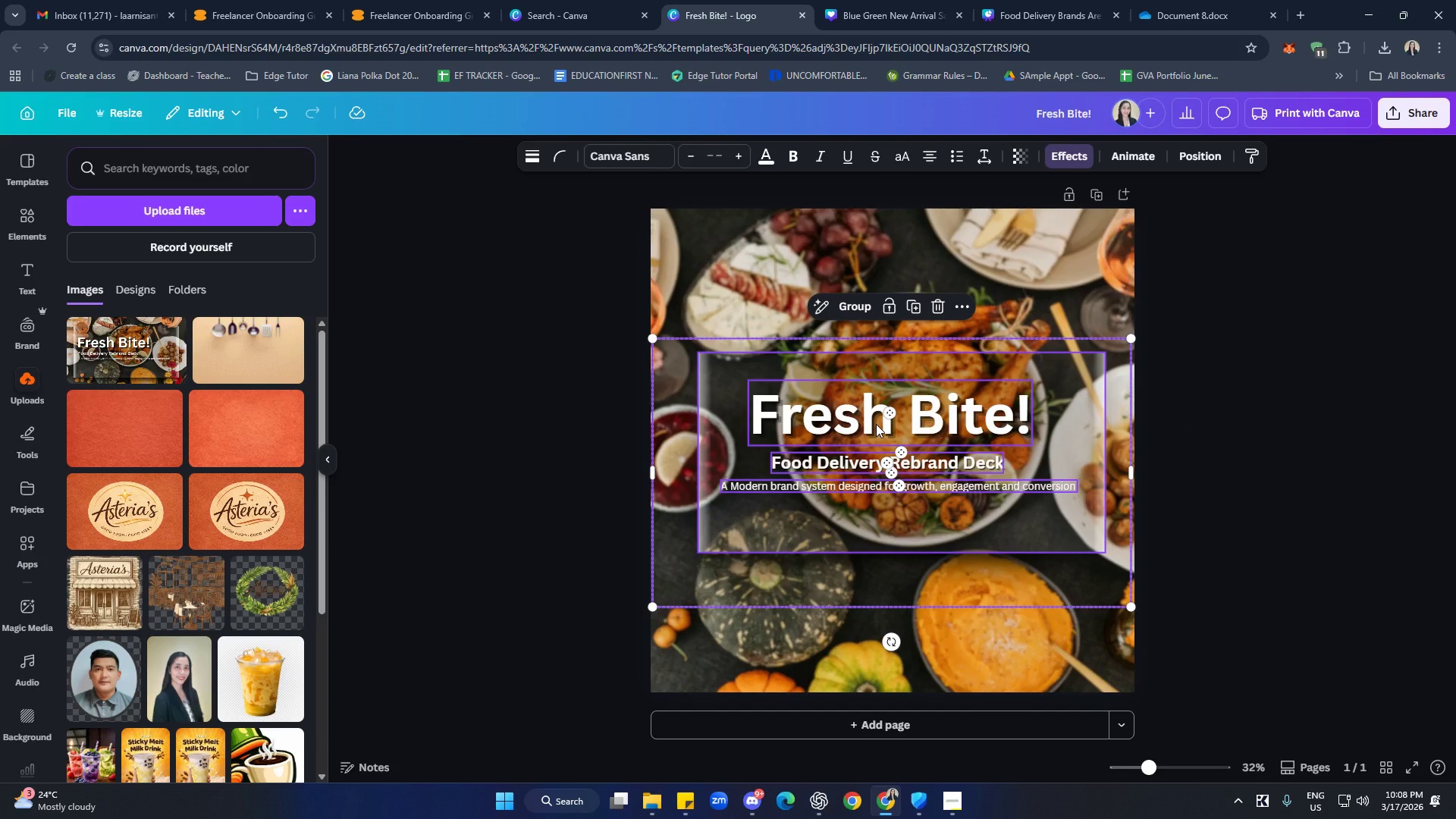 
left_click([1242, 441])
 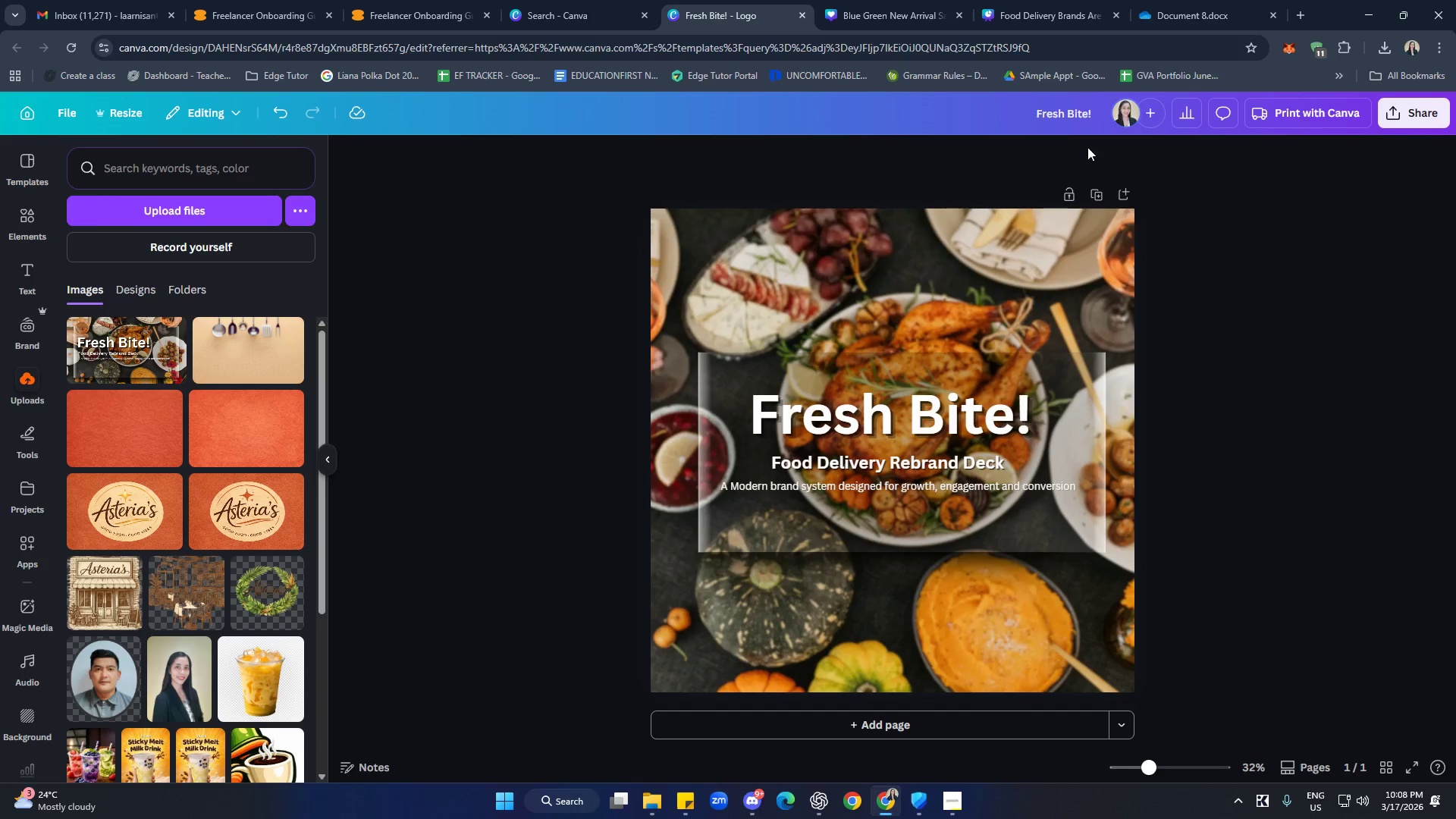 
left_click([1078, 106])
 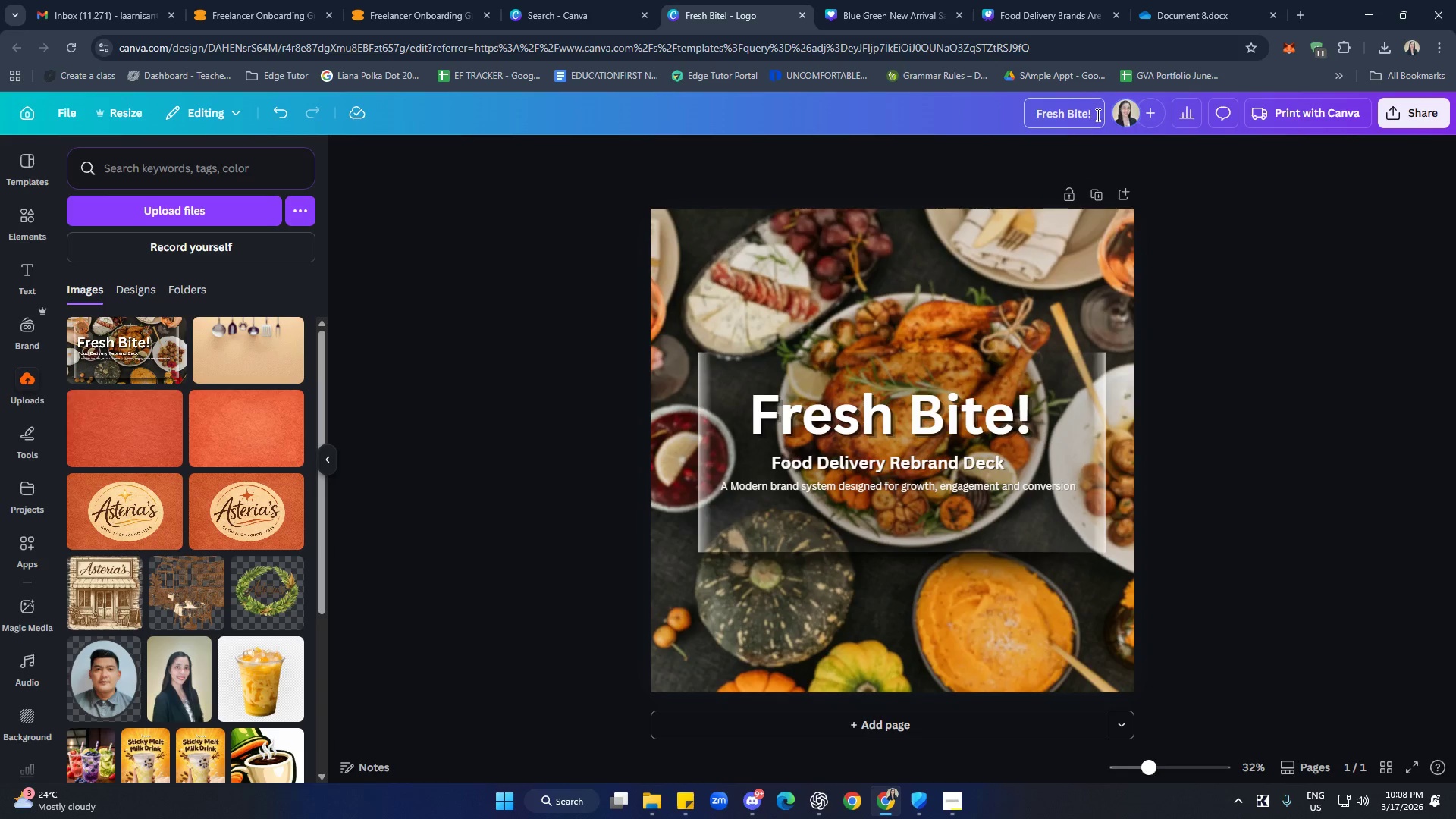 
left_click([1097, 115])
 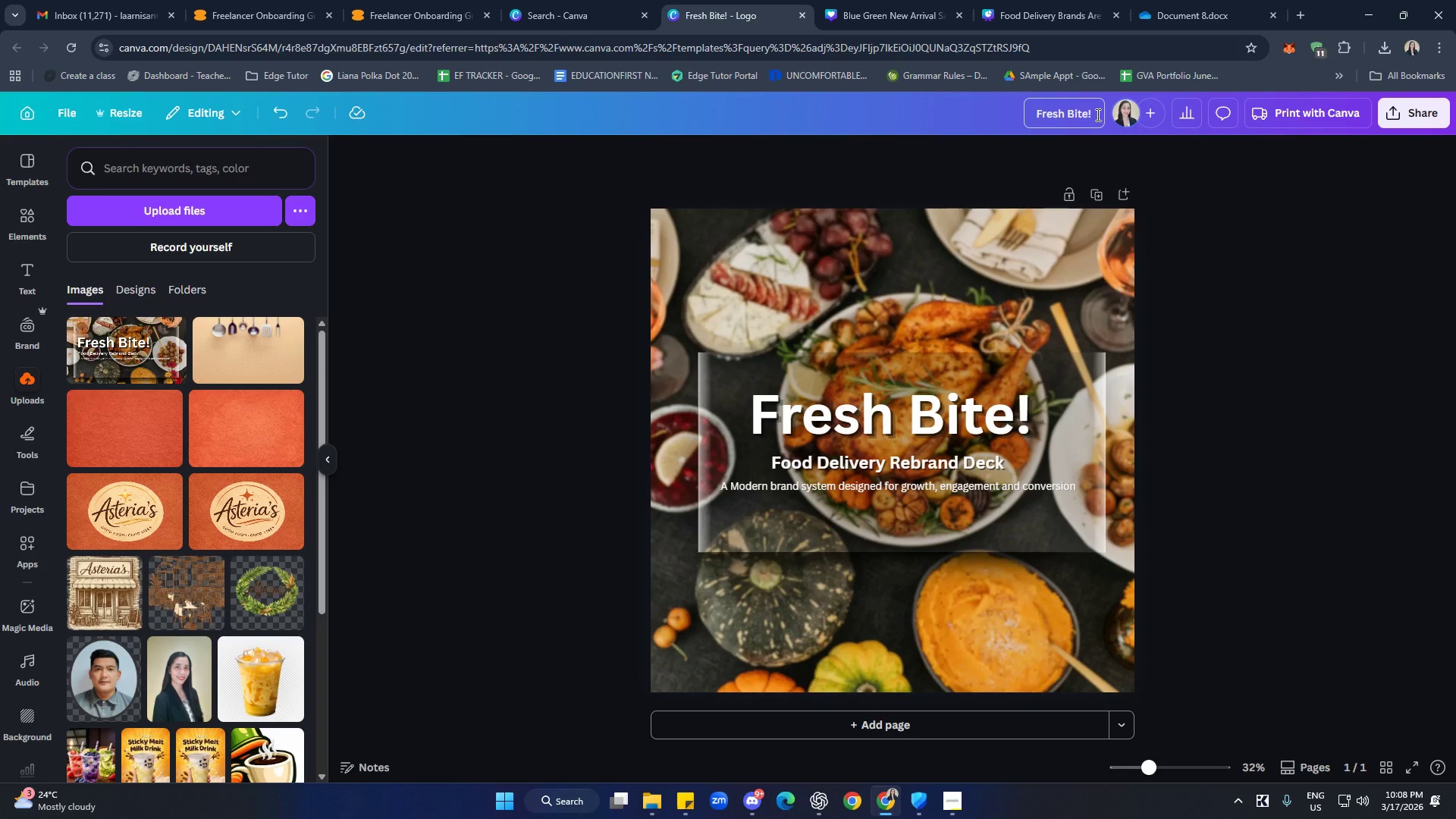 
left_click([1250, 265])
 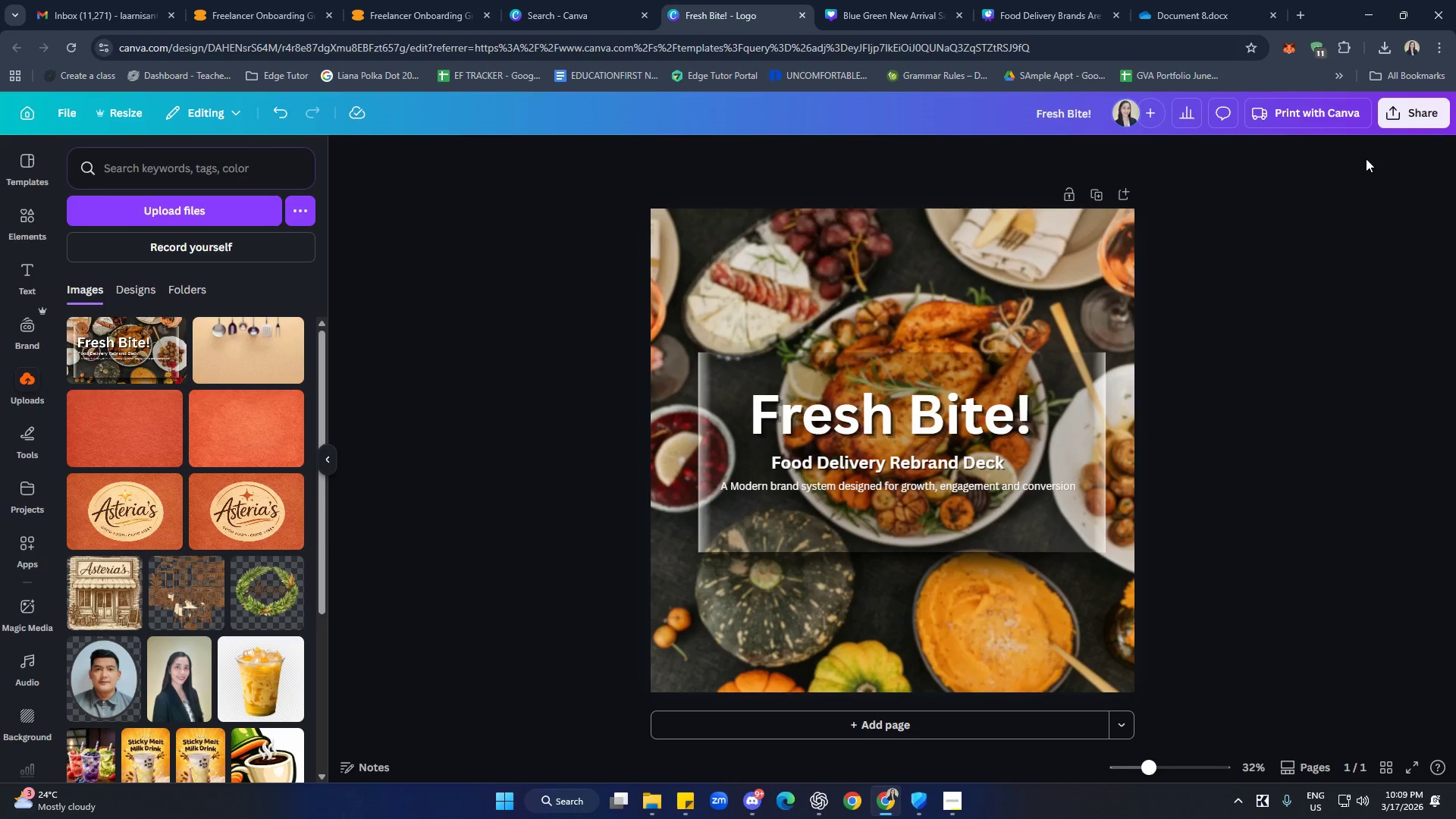 
left_click([1411, 113])
 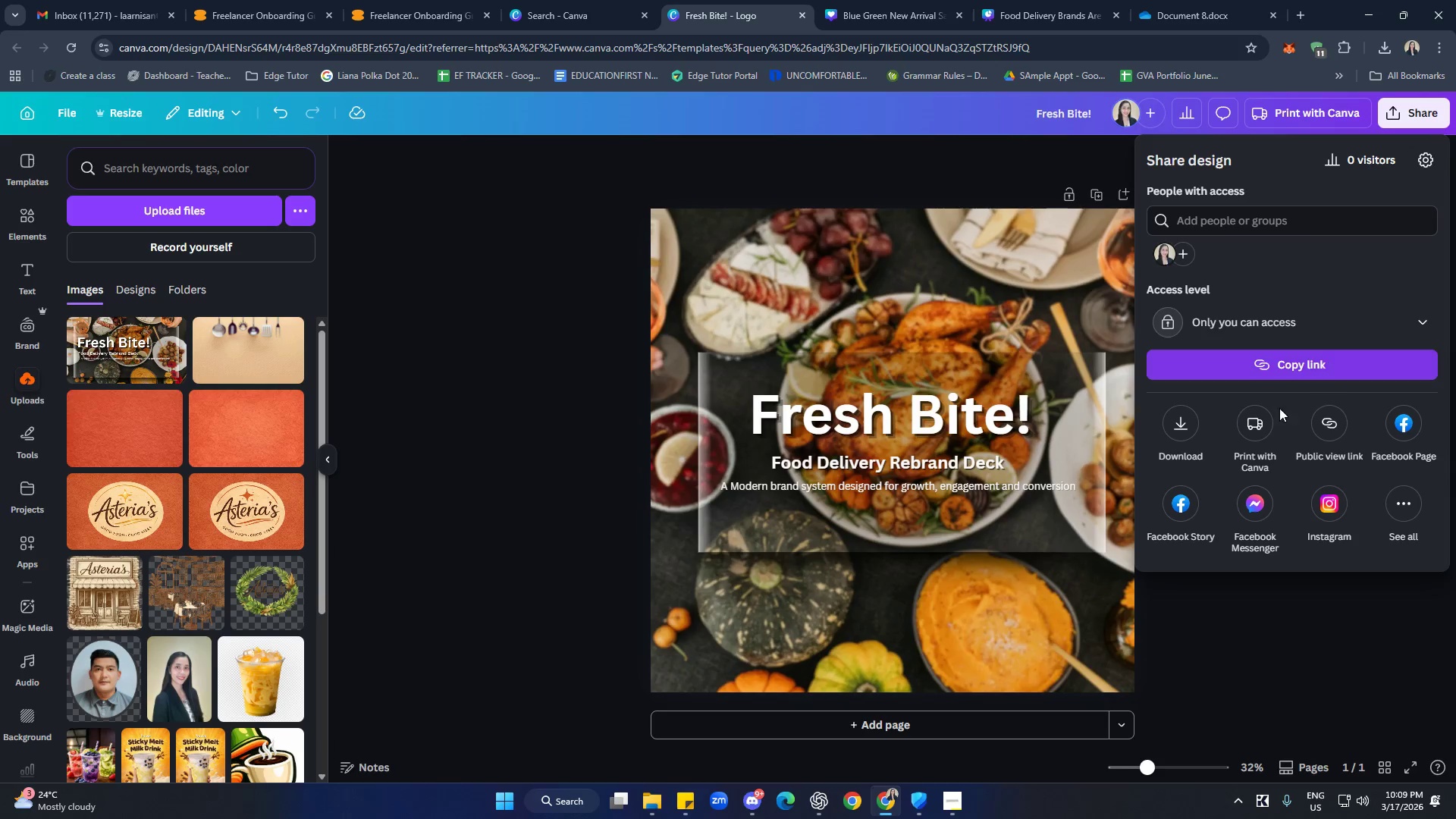 
left_click([1188, 426])
 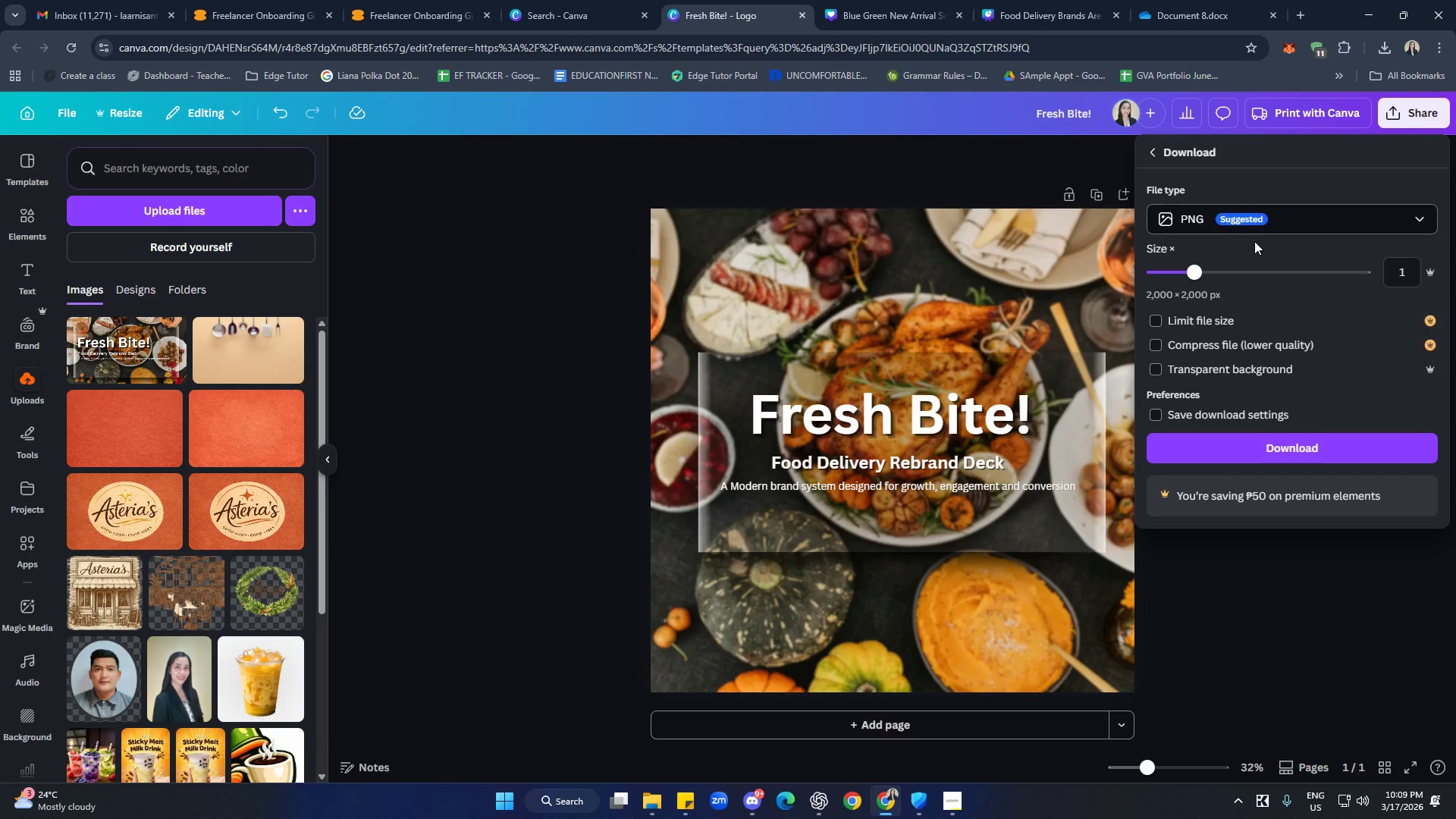 
left_click([1272, 447])
 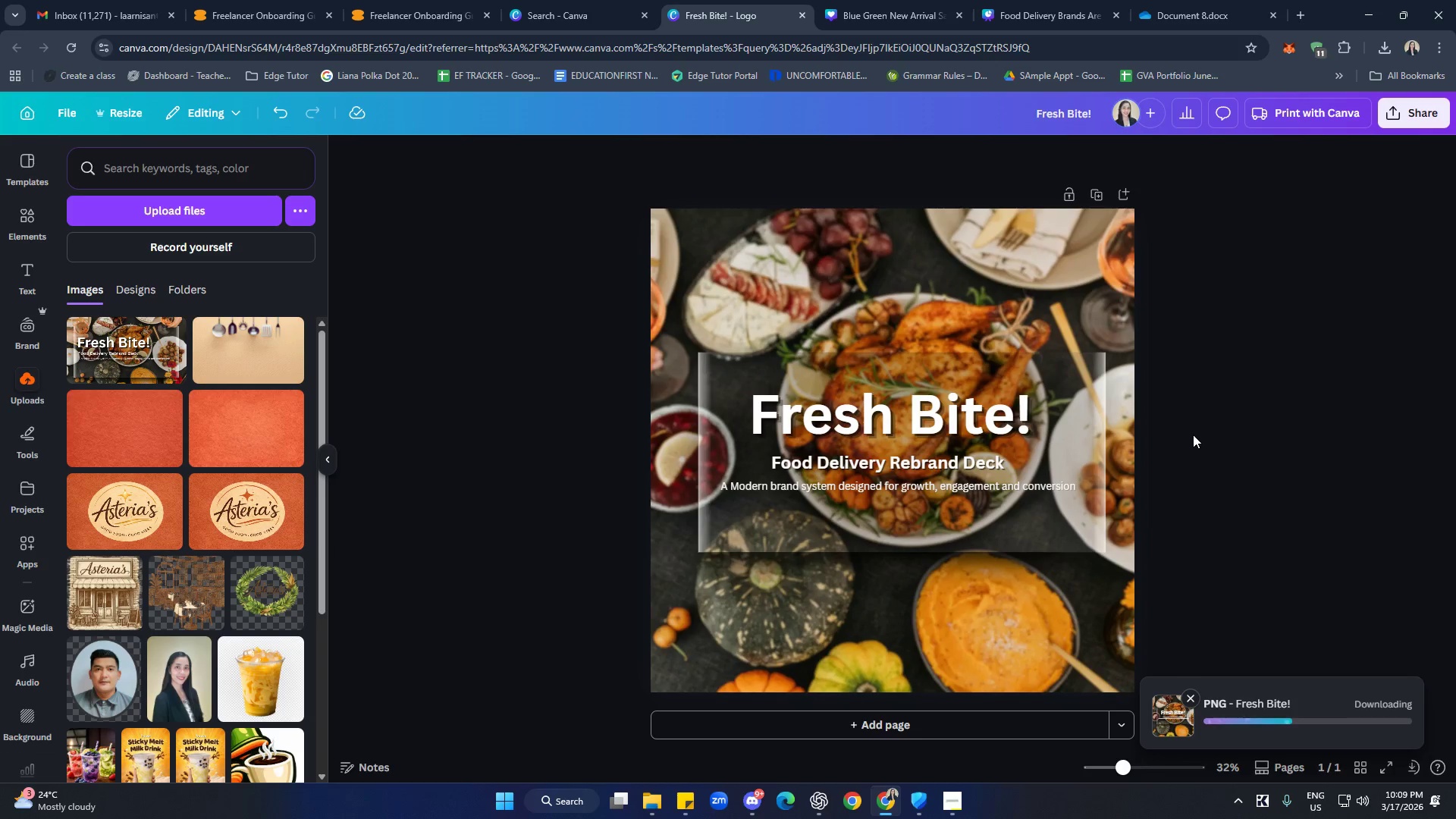 
wait(5.41)
 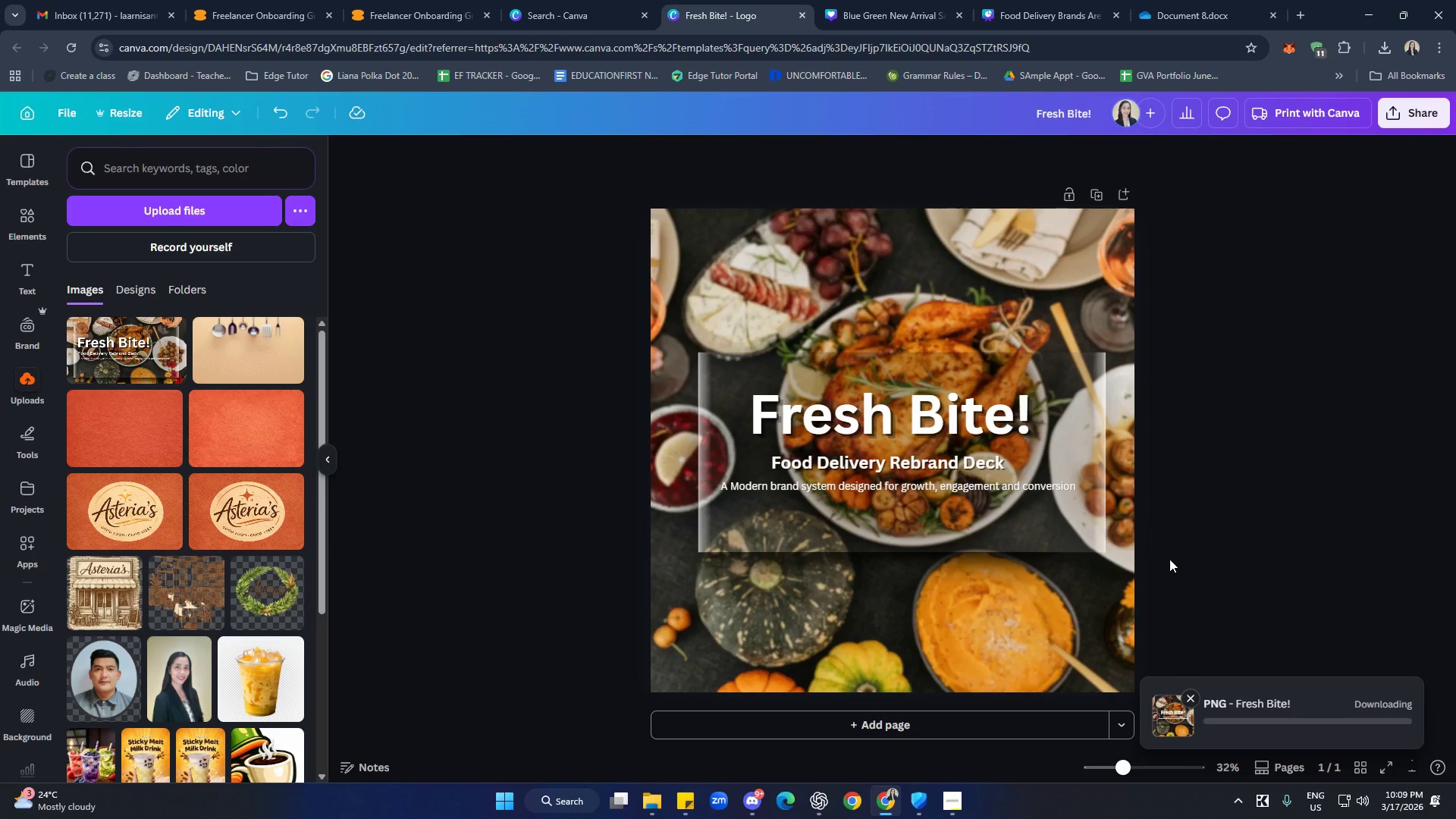 
left_click([949, 799])